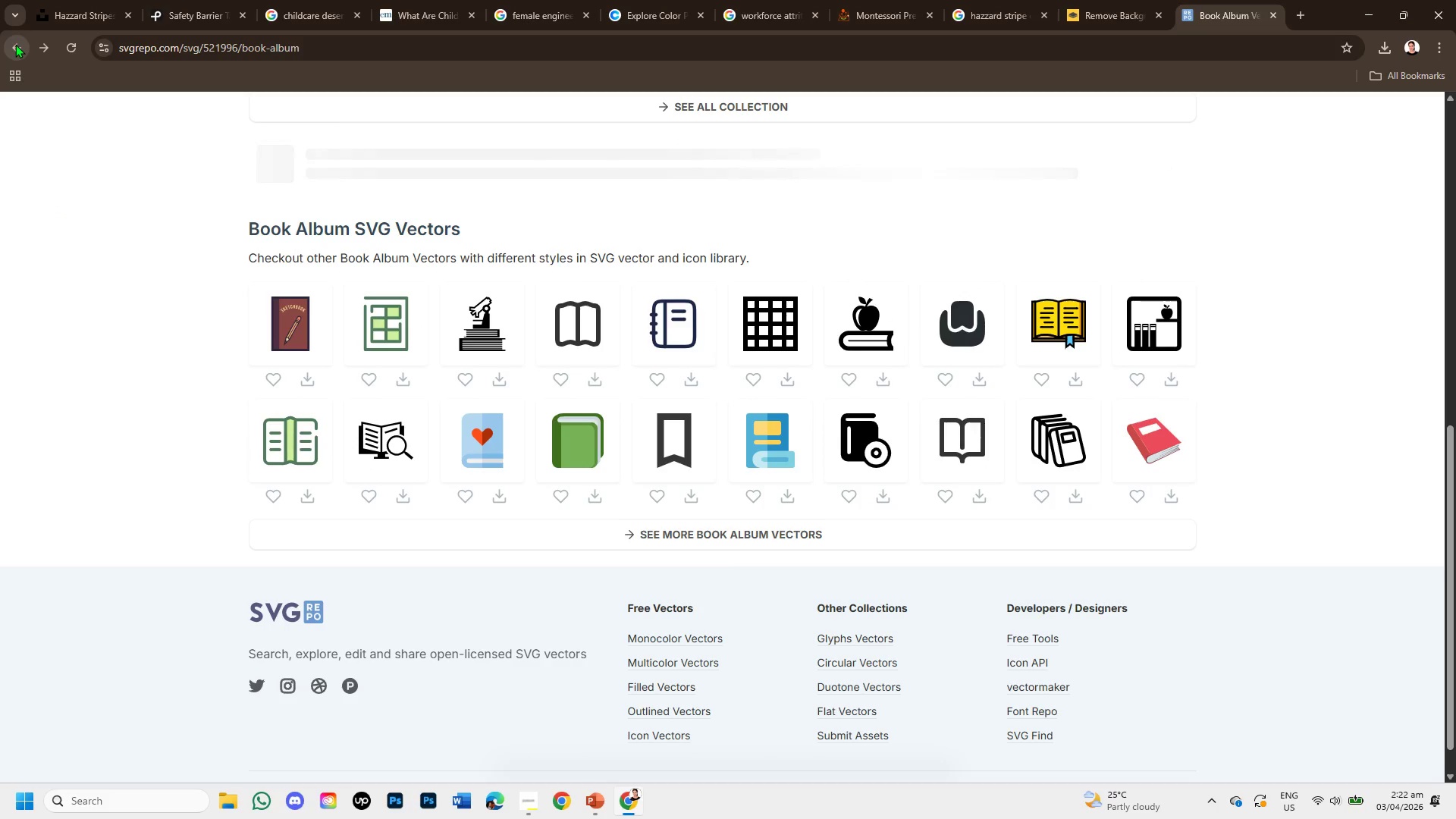 
left_click([15, 44])
 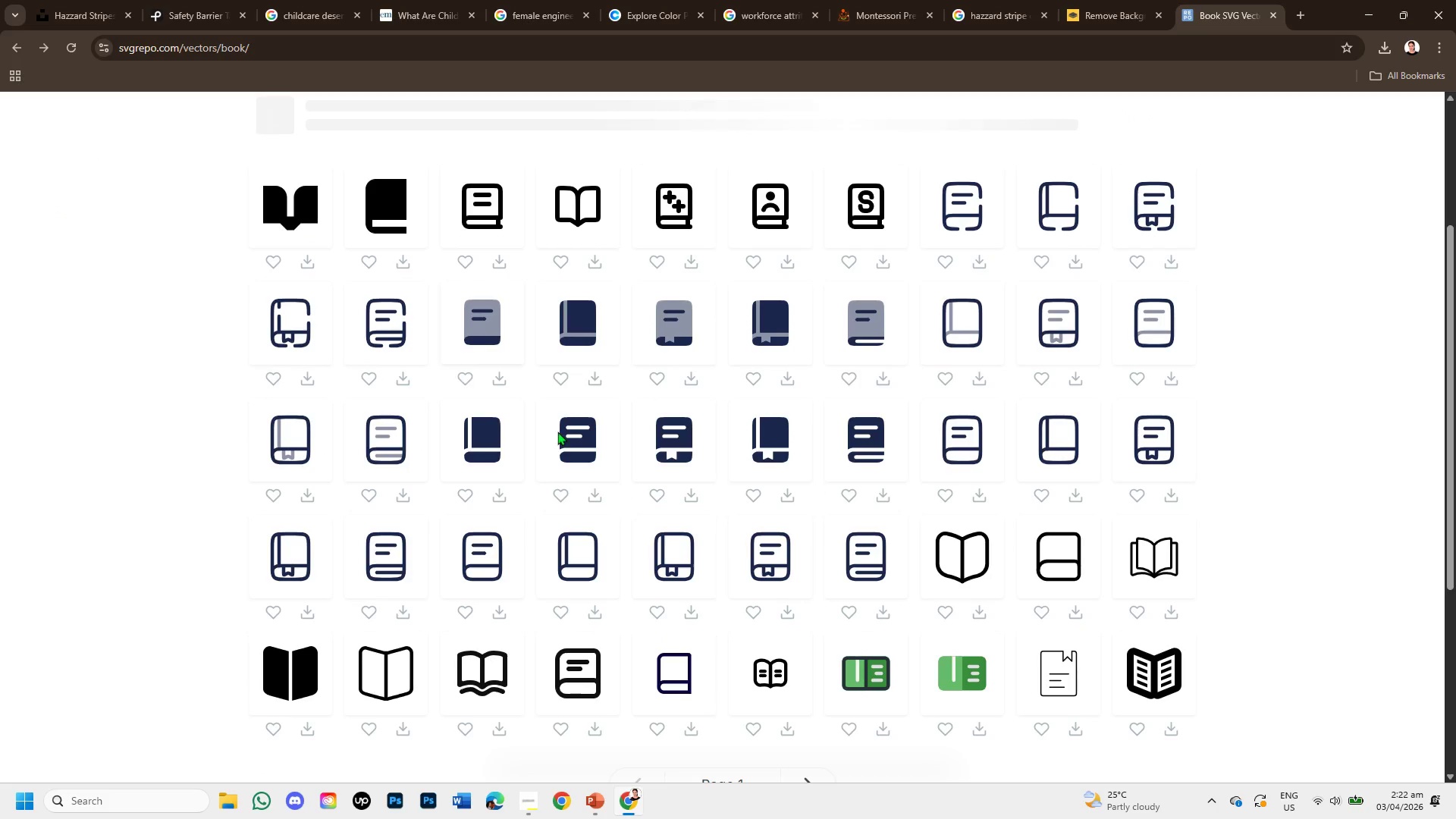 
scroll: coordinate [712, 441], scroll_direction: up, amount: 1.0
 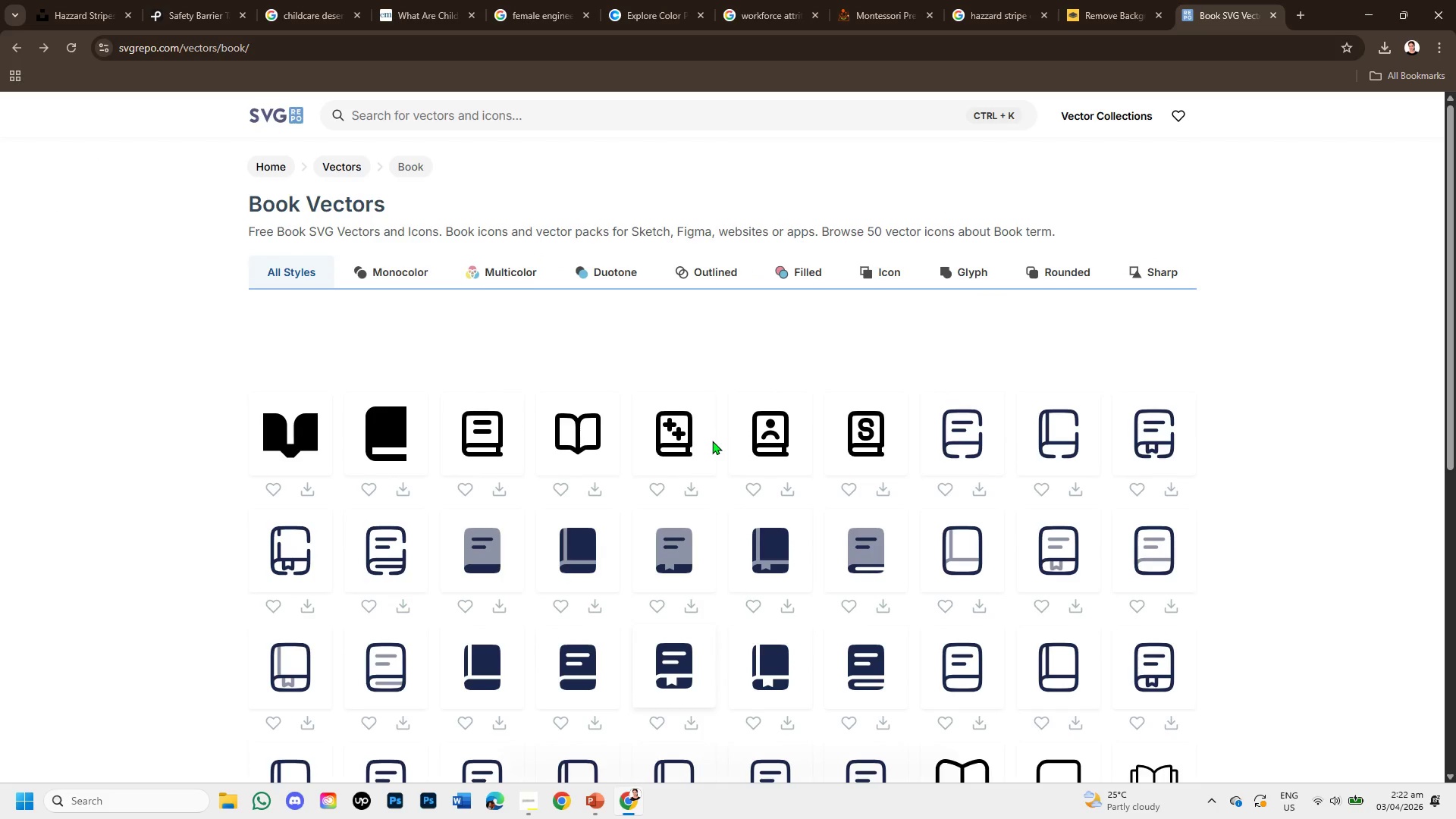 
scroll: coordinate [712, 441], scroll_direction: down, amount: 2.0
 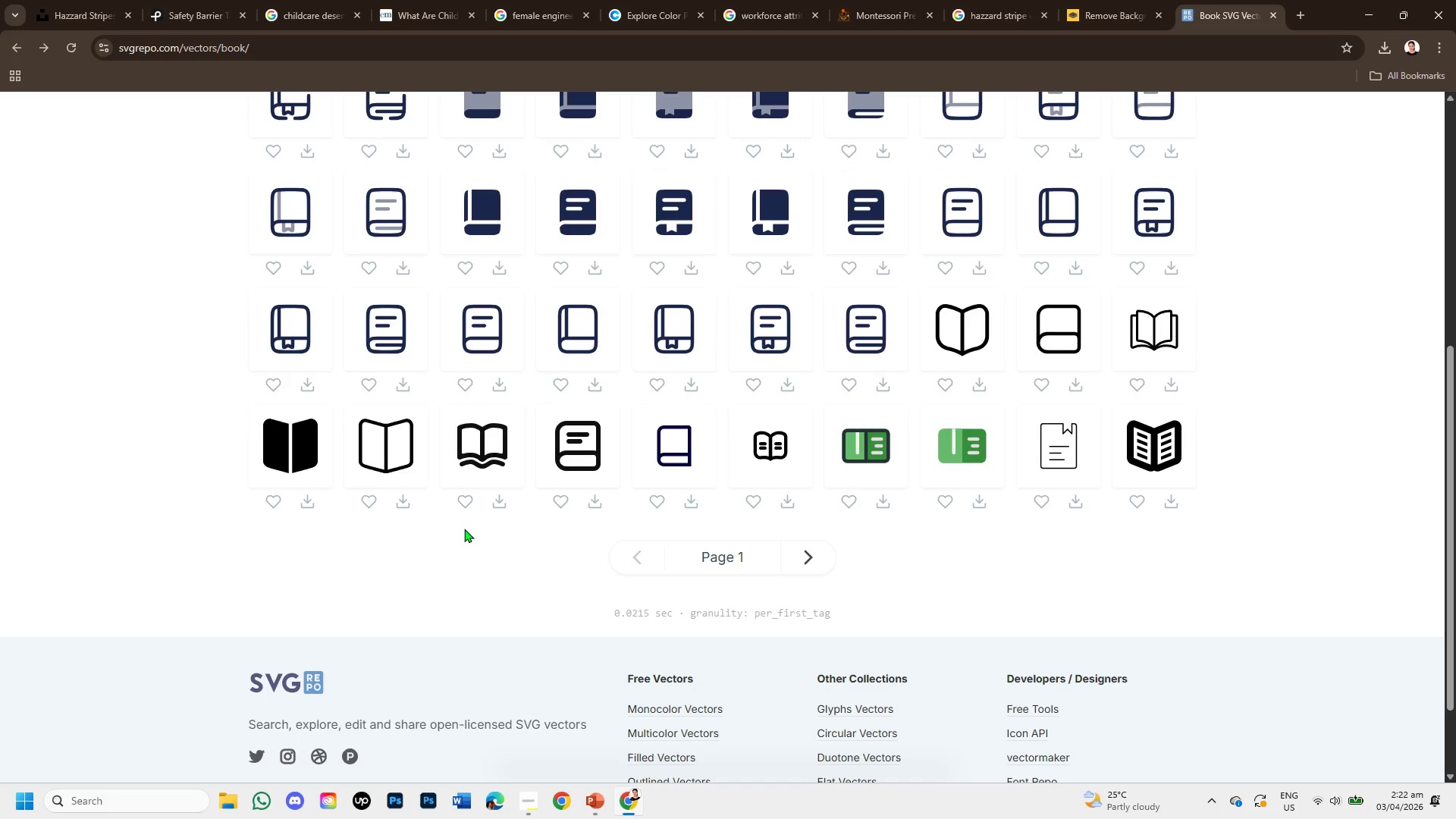 
scroll: coordinate [464, 529], scroll_direction: up, amount: 1.0
 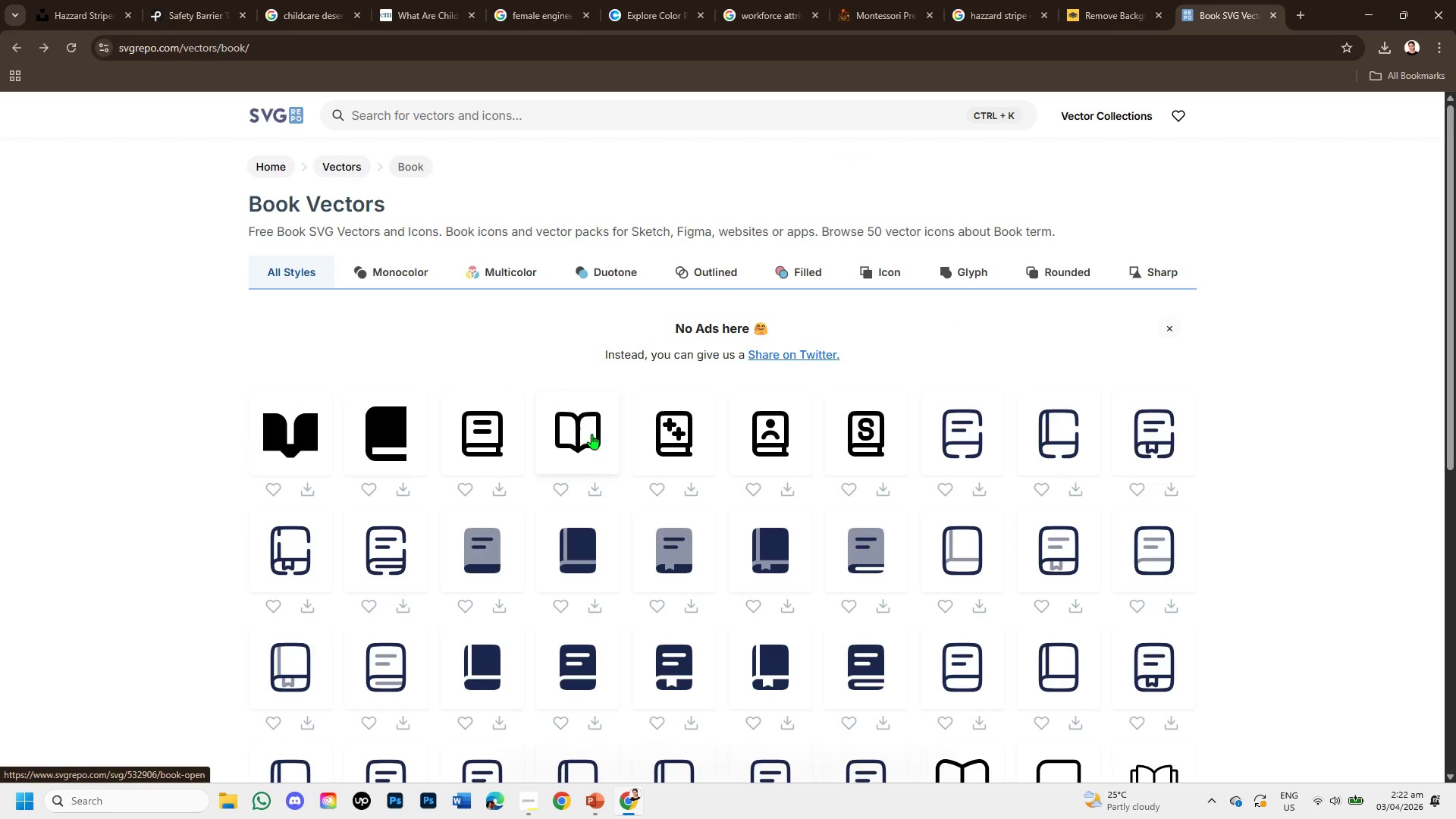 
left_click([587, 438])
 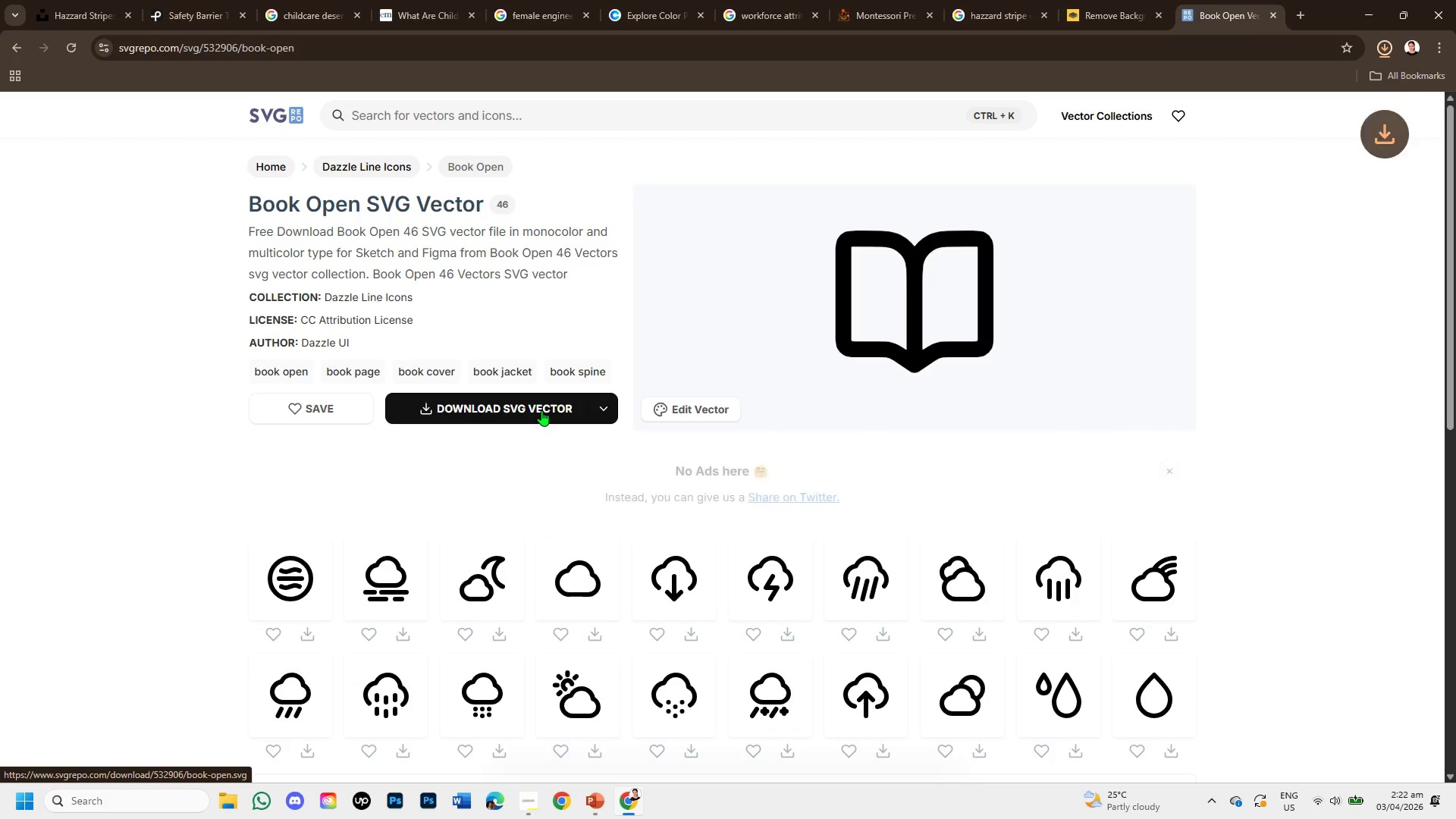 
wait(5.75)
 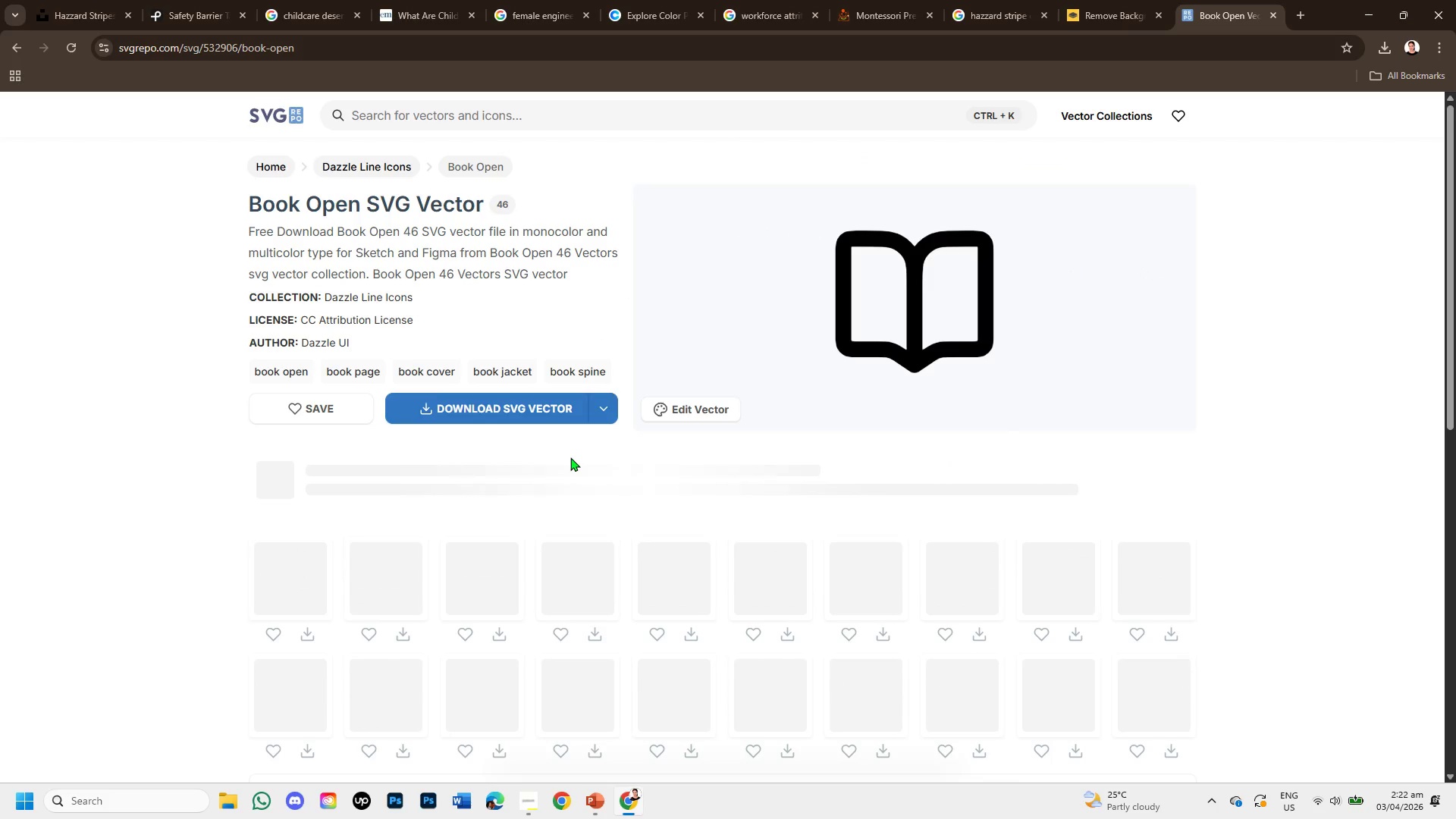 
left_click([593, 802])
 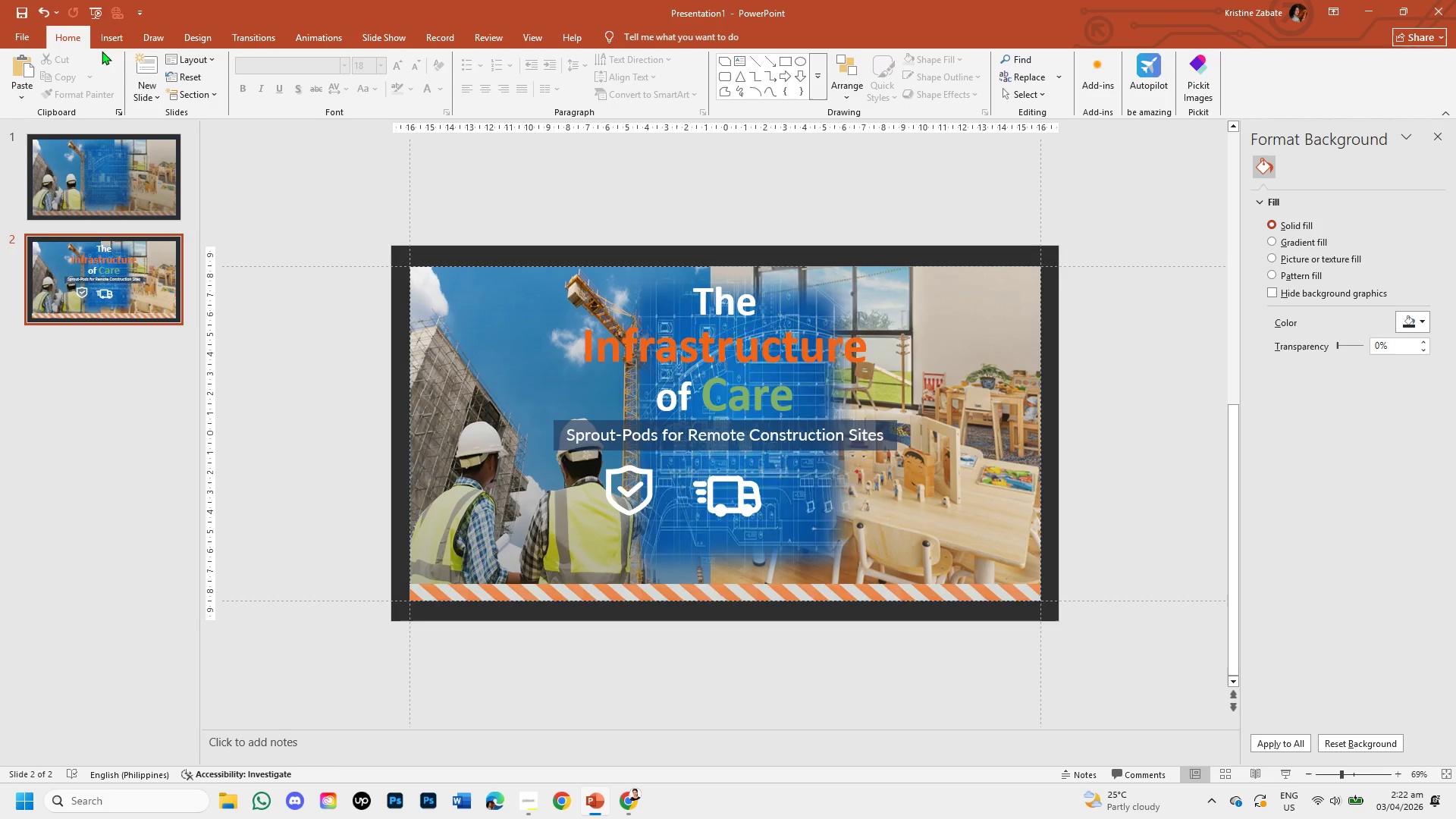 
left_click([105, 40])
 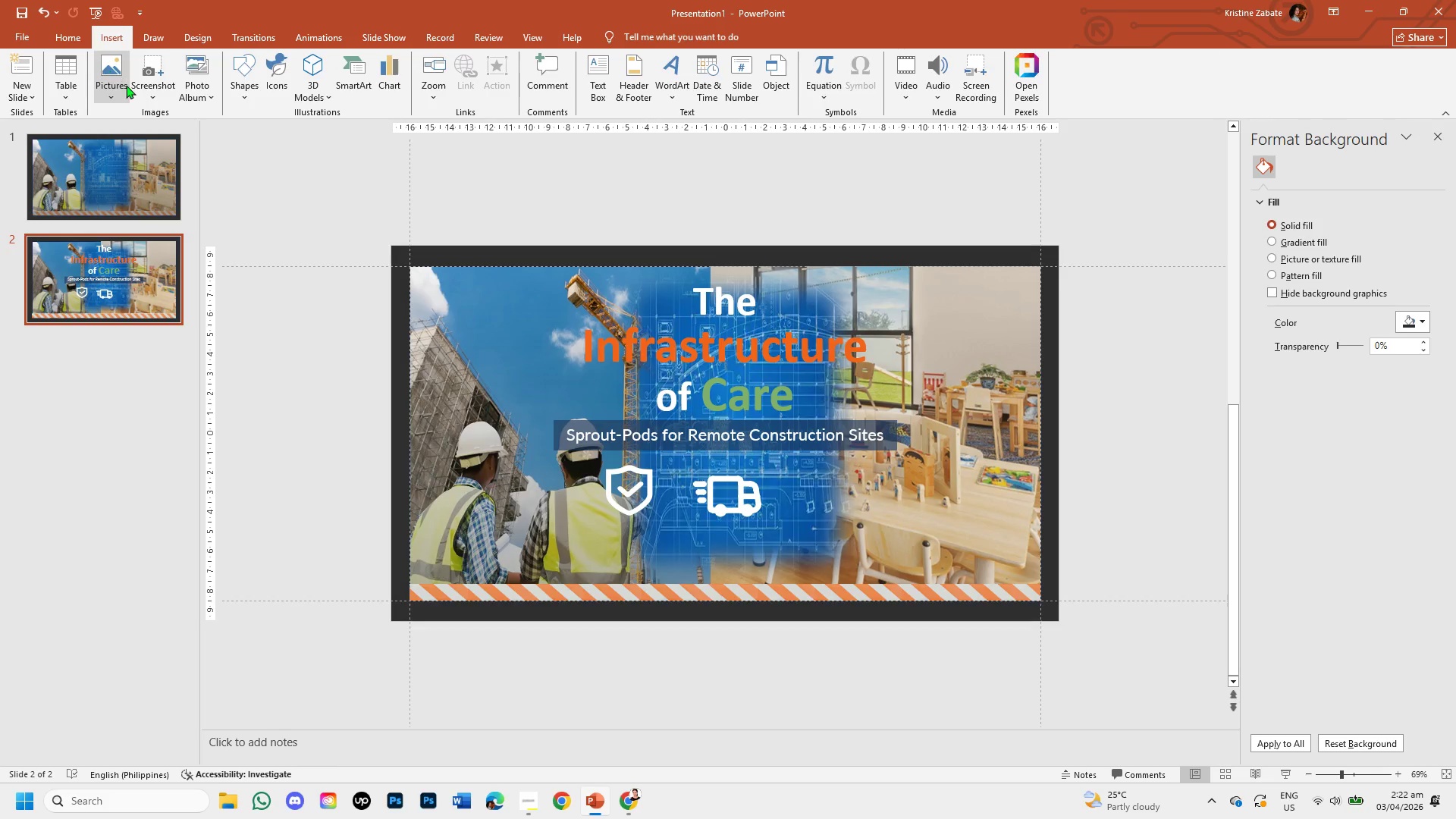 
left_click([140, 127])
 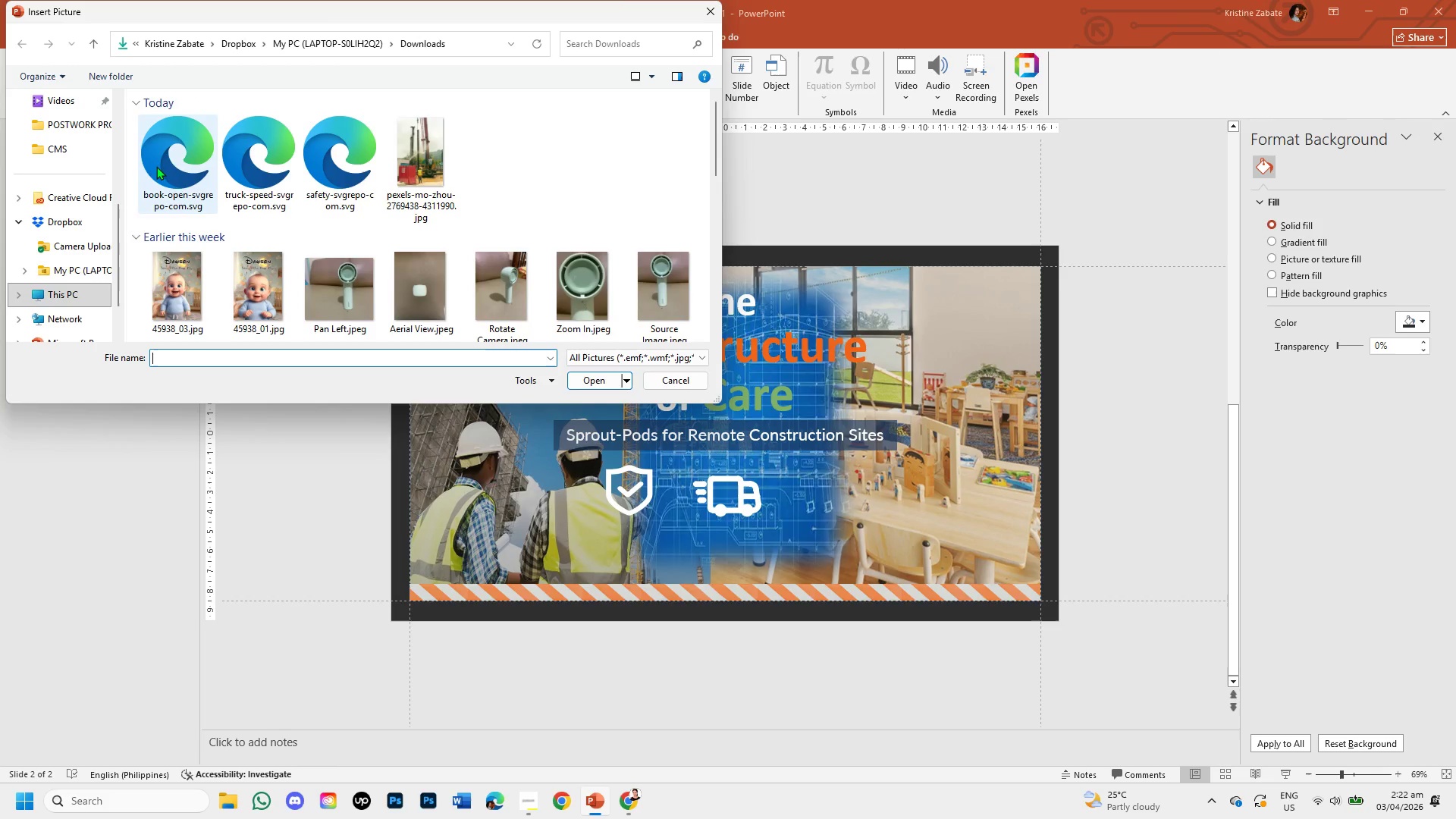 
double_click([173, 174])
 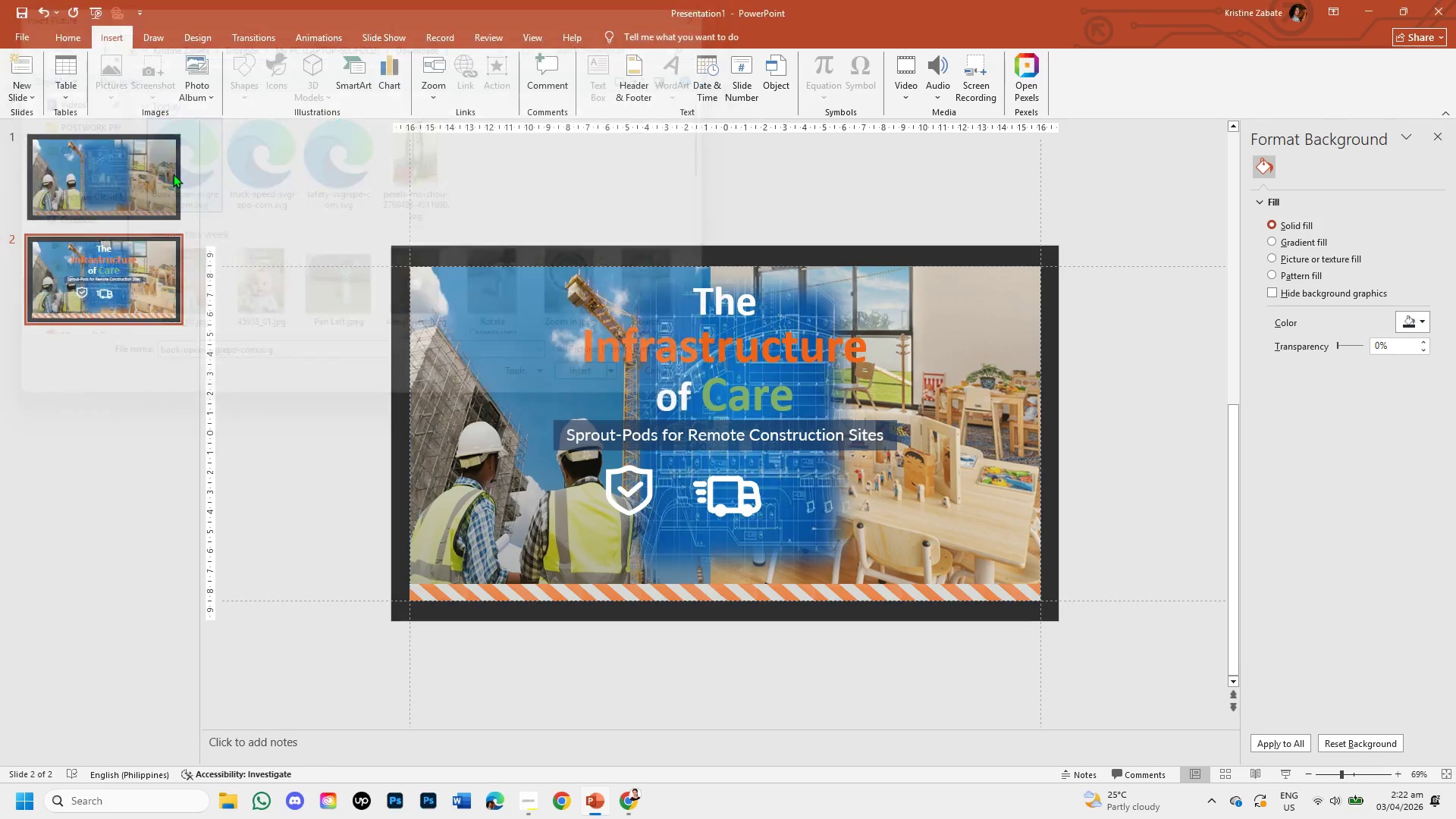 
triple_click([173, 174])
 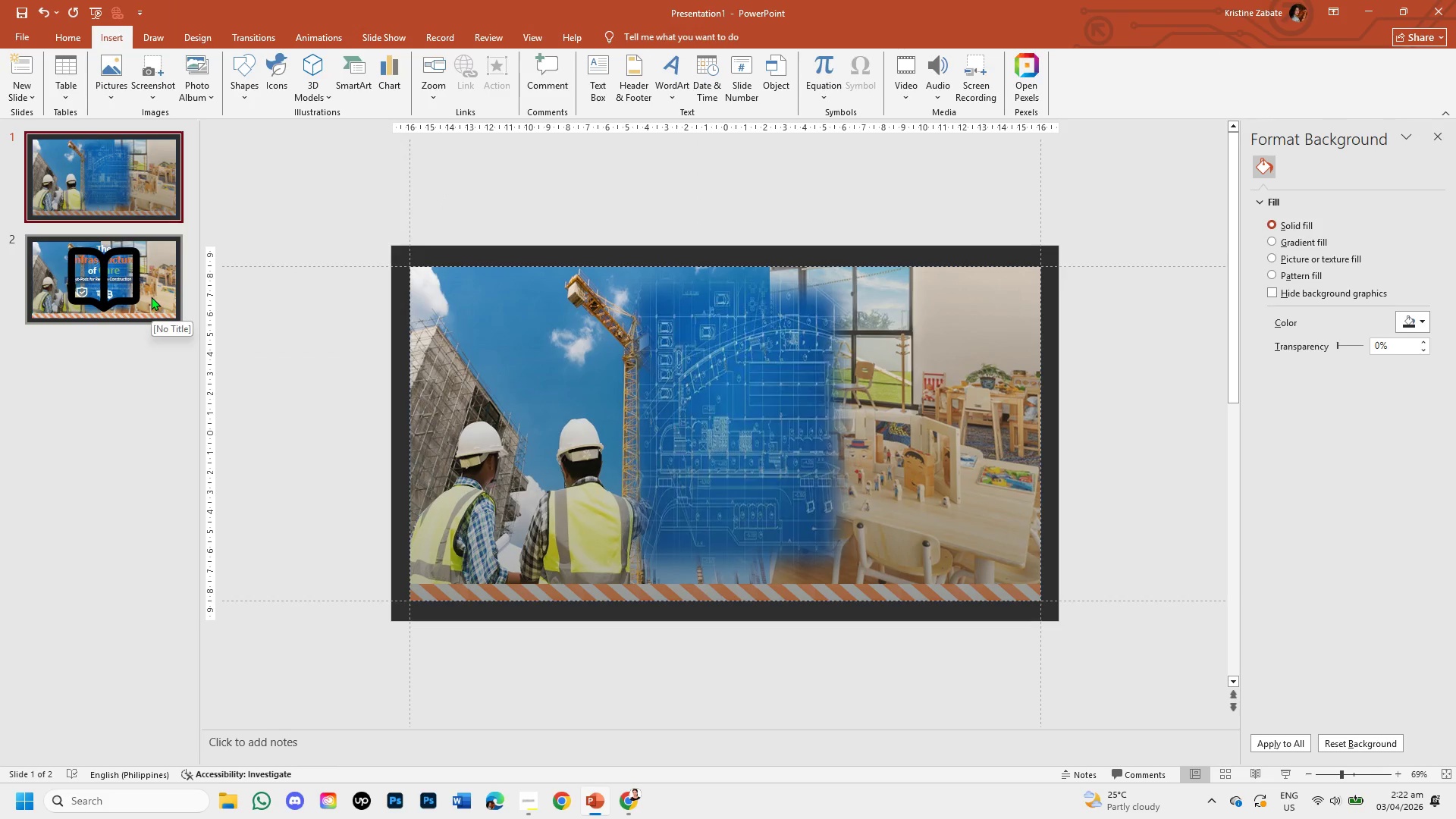 
left_click([121, 267])
 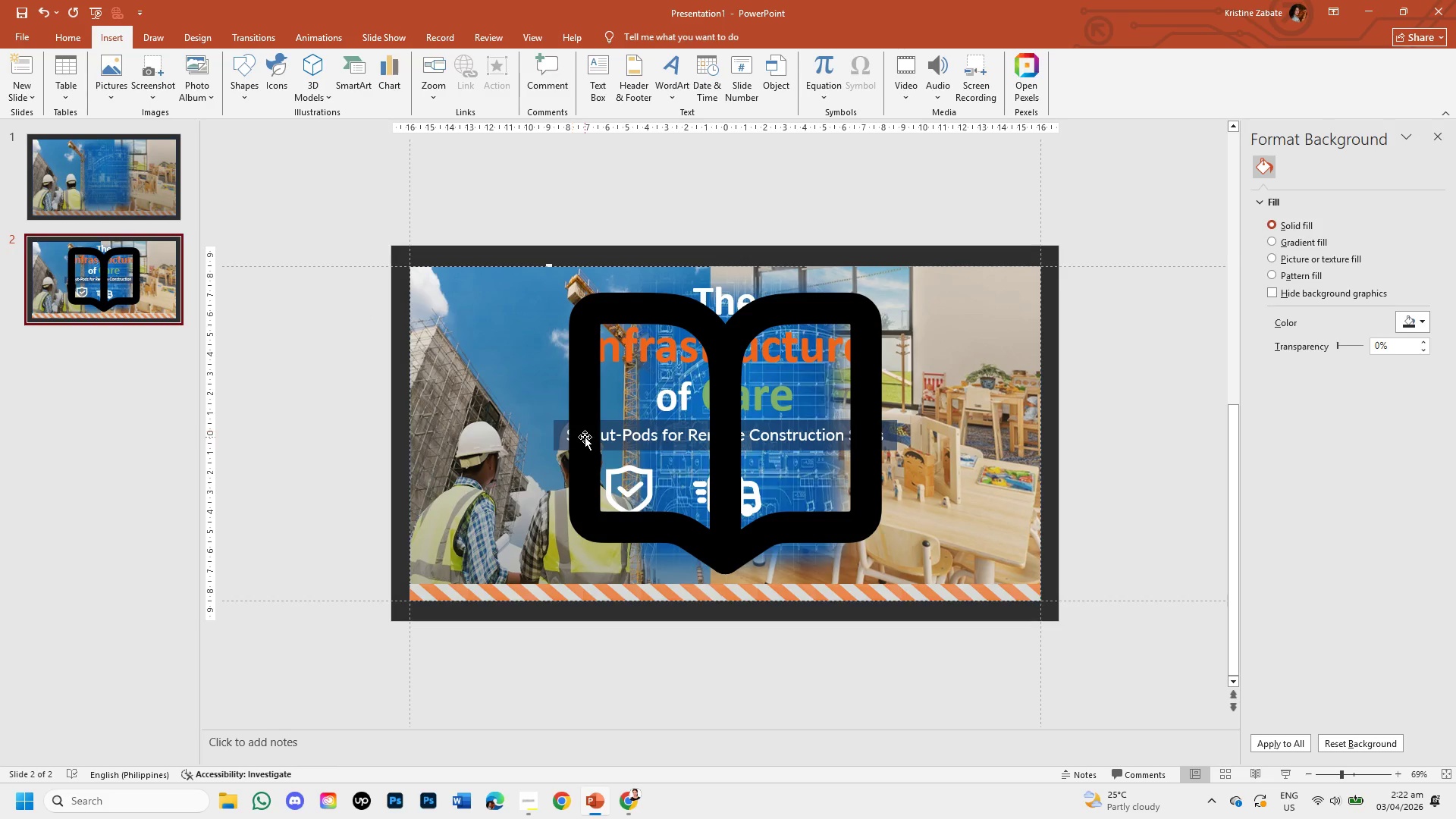 
double_click([585, 437])
 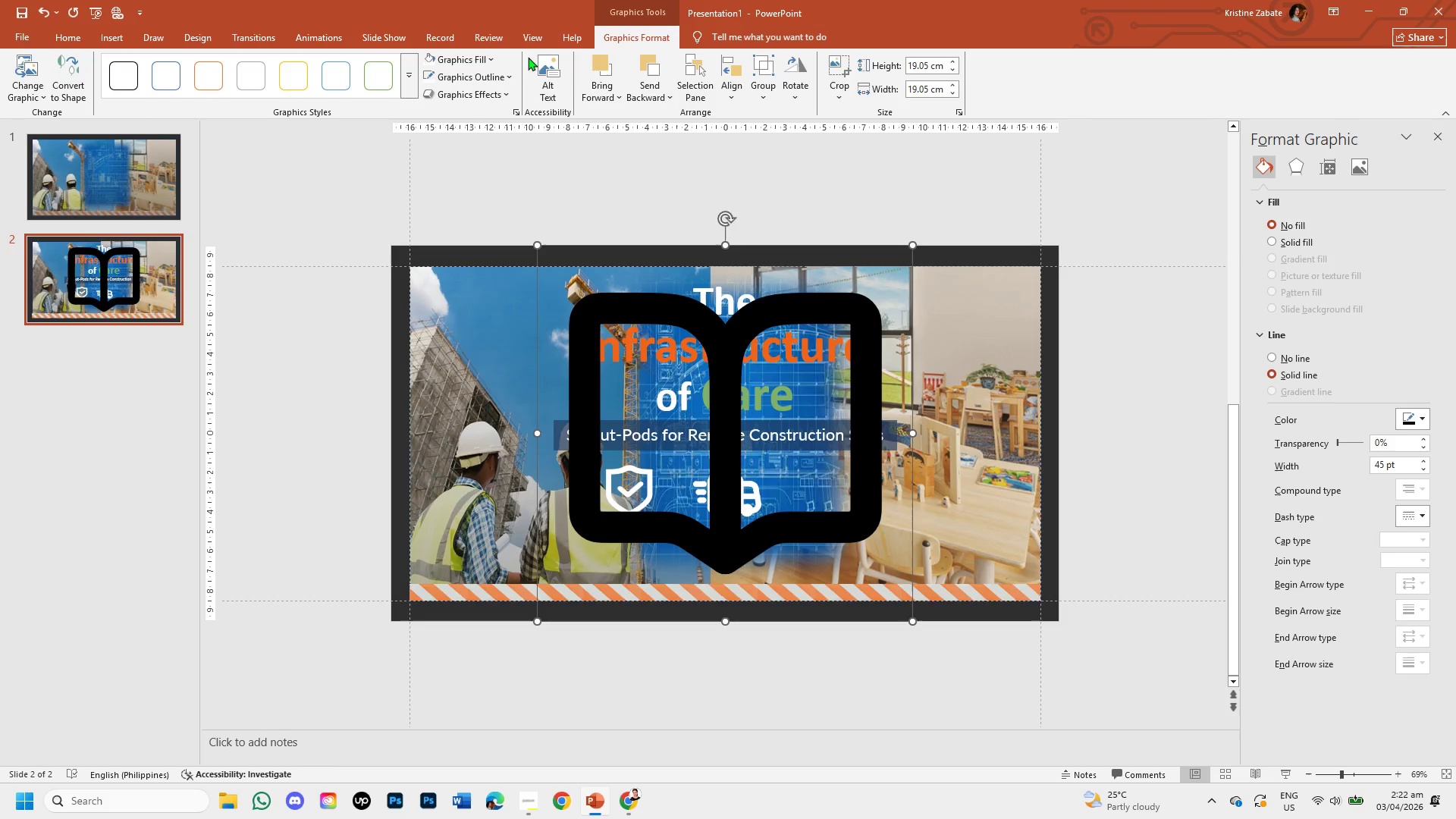 
left_click([494, 63])
 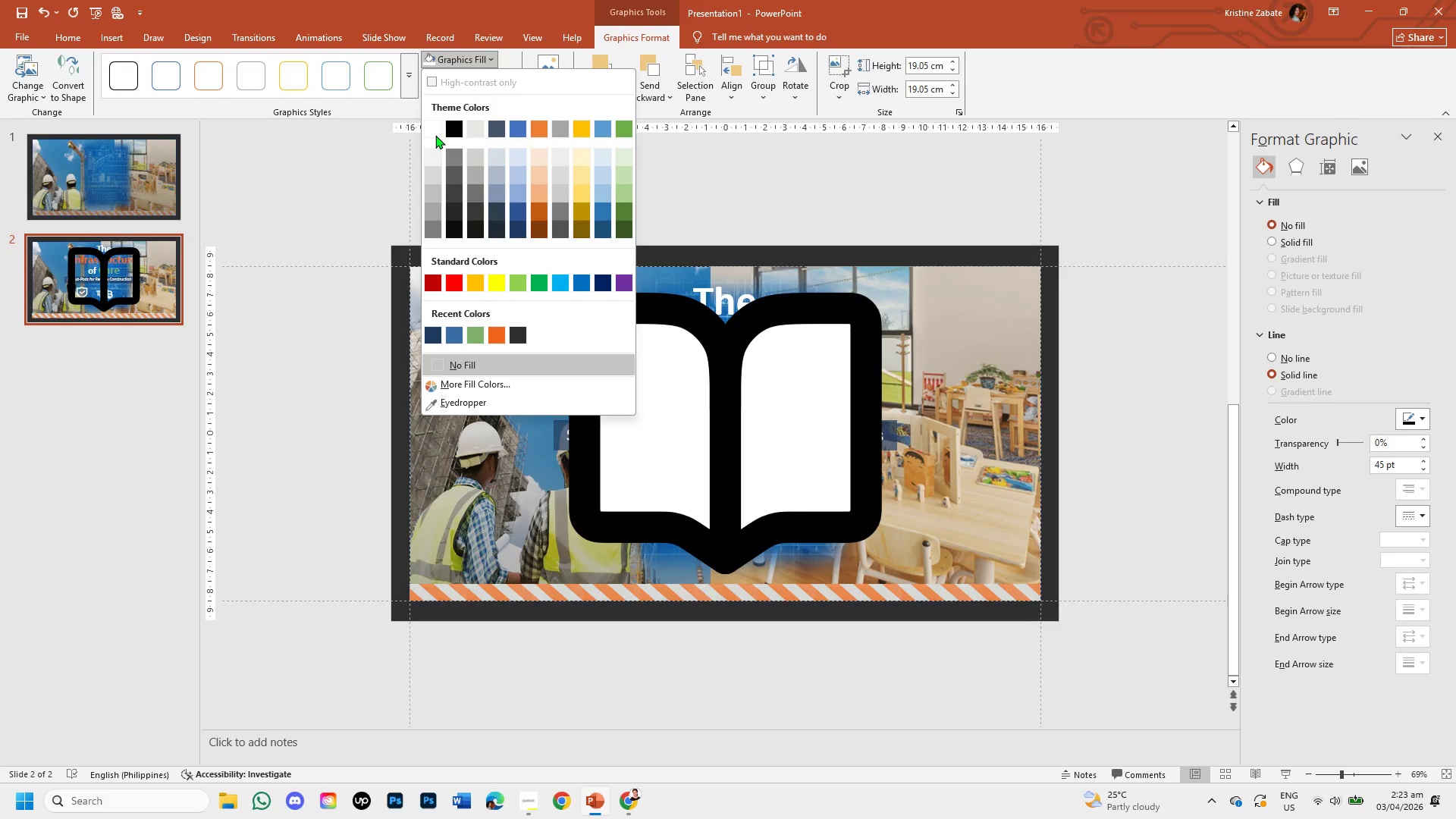 
left_click([435, 135])
 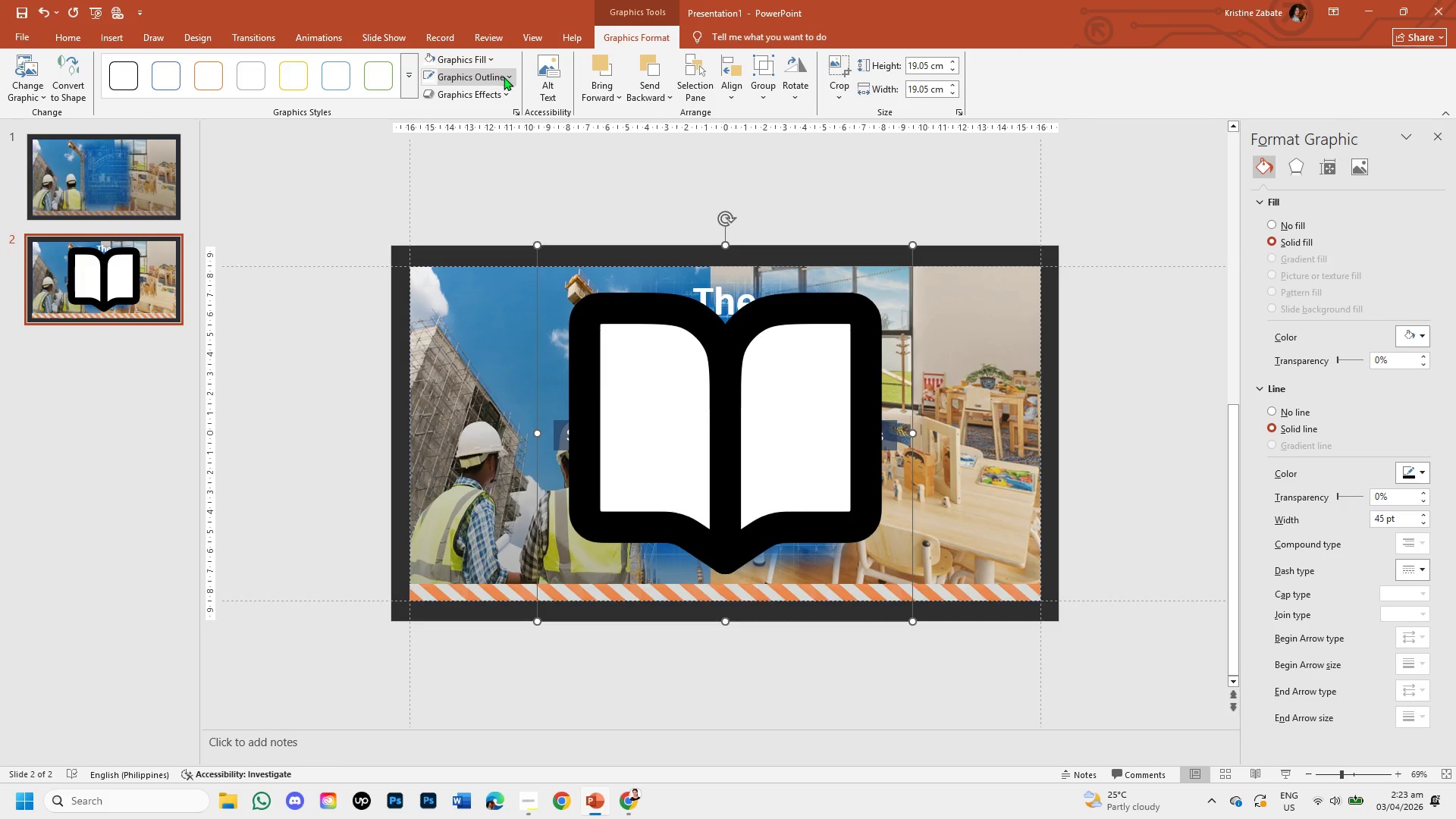 
left_click([510, 77])
 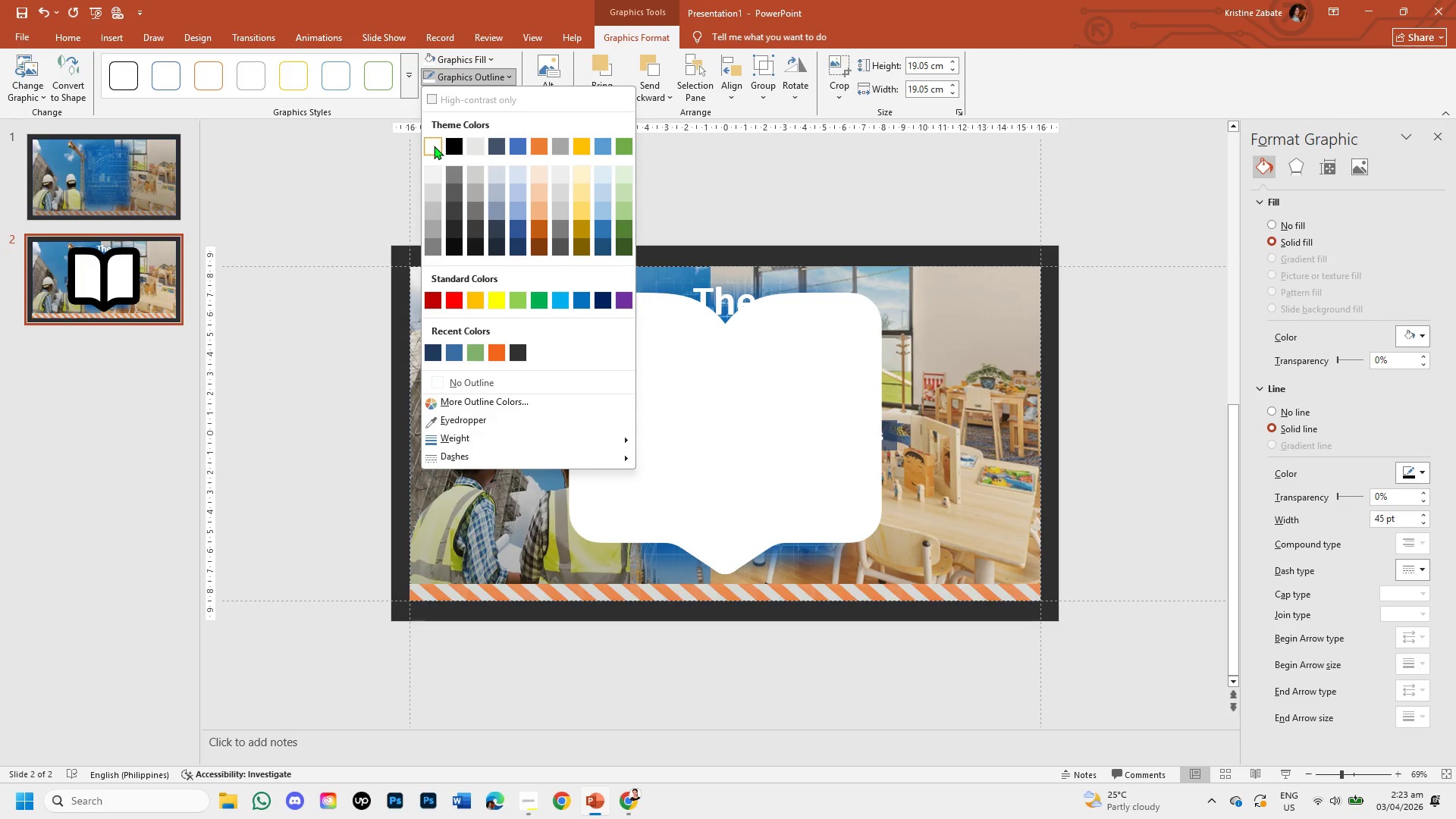 
left_click([434, 146])
 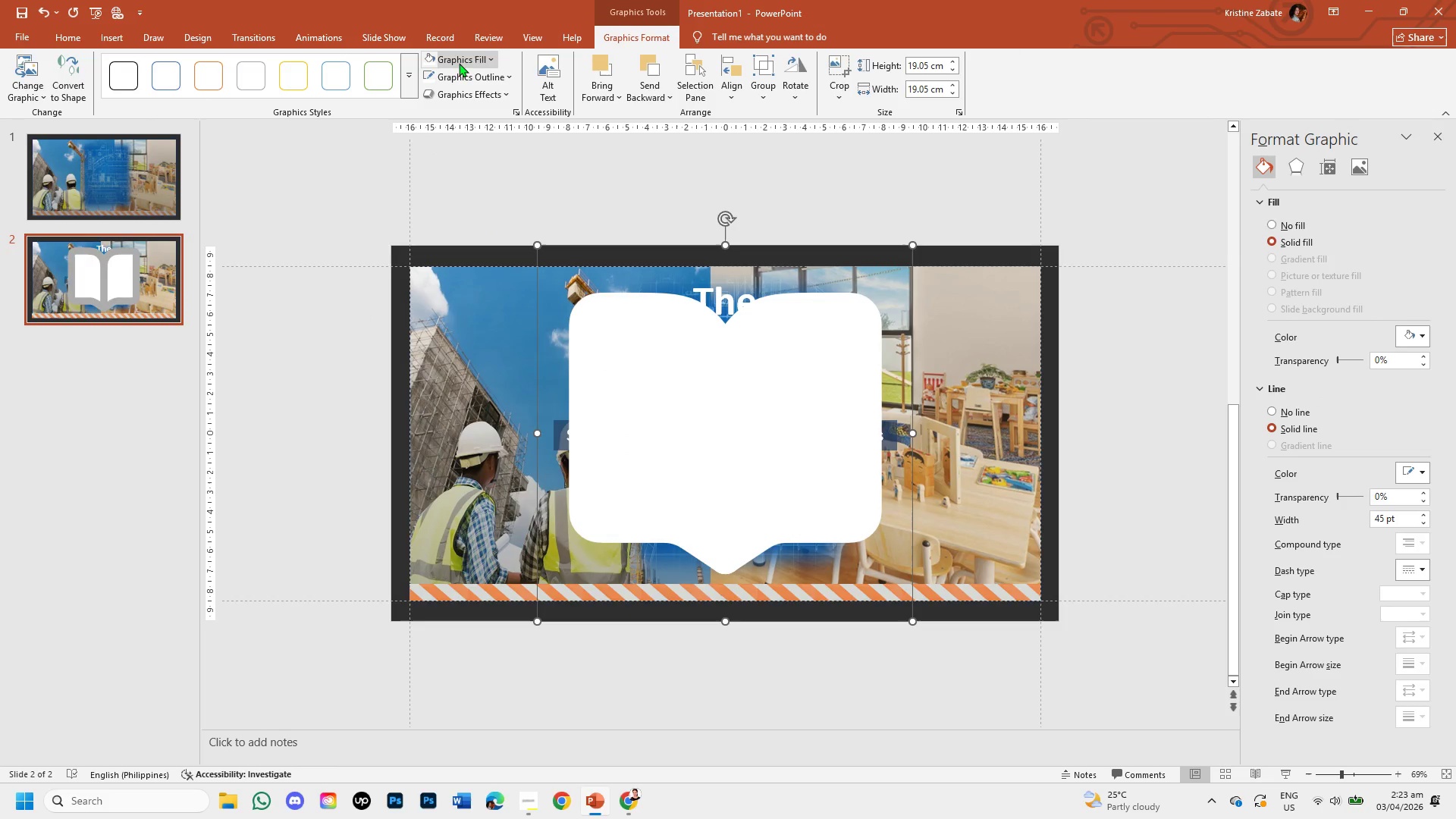 
left_click([461, 59])
 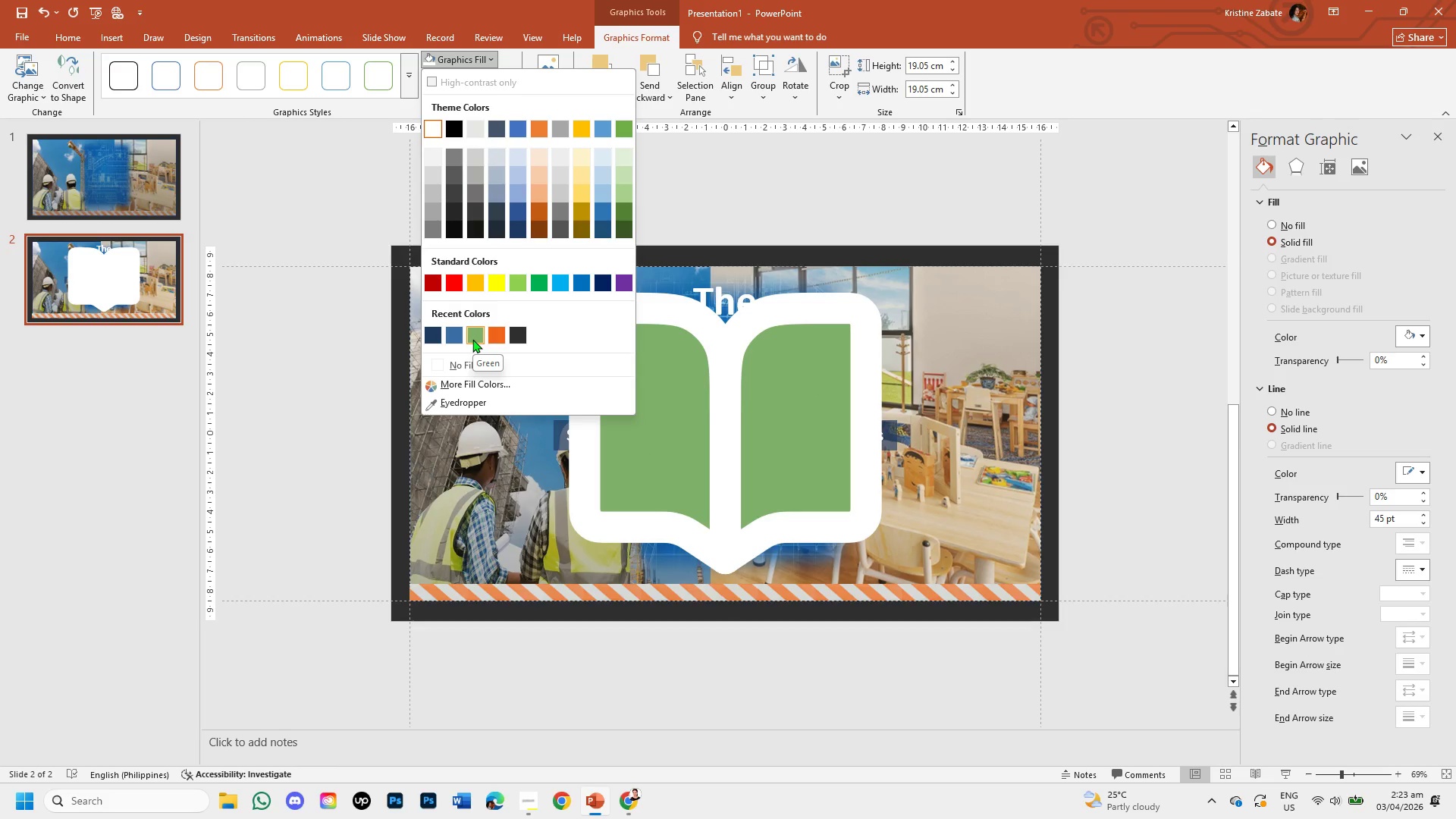 
wait(7.25)
 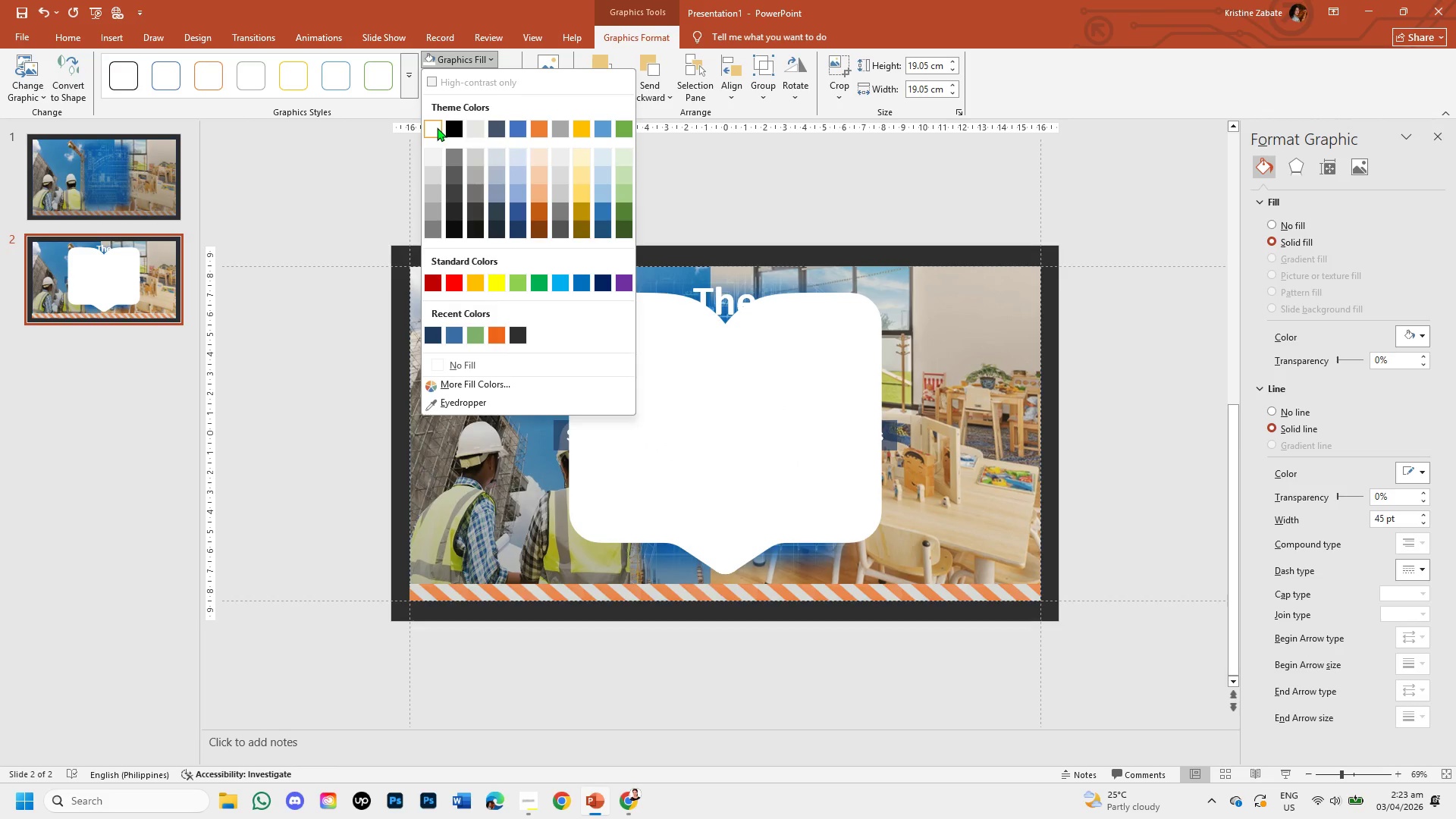 
left_click([472, 339])
 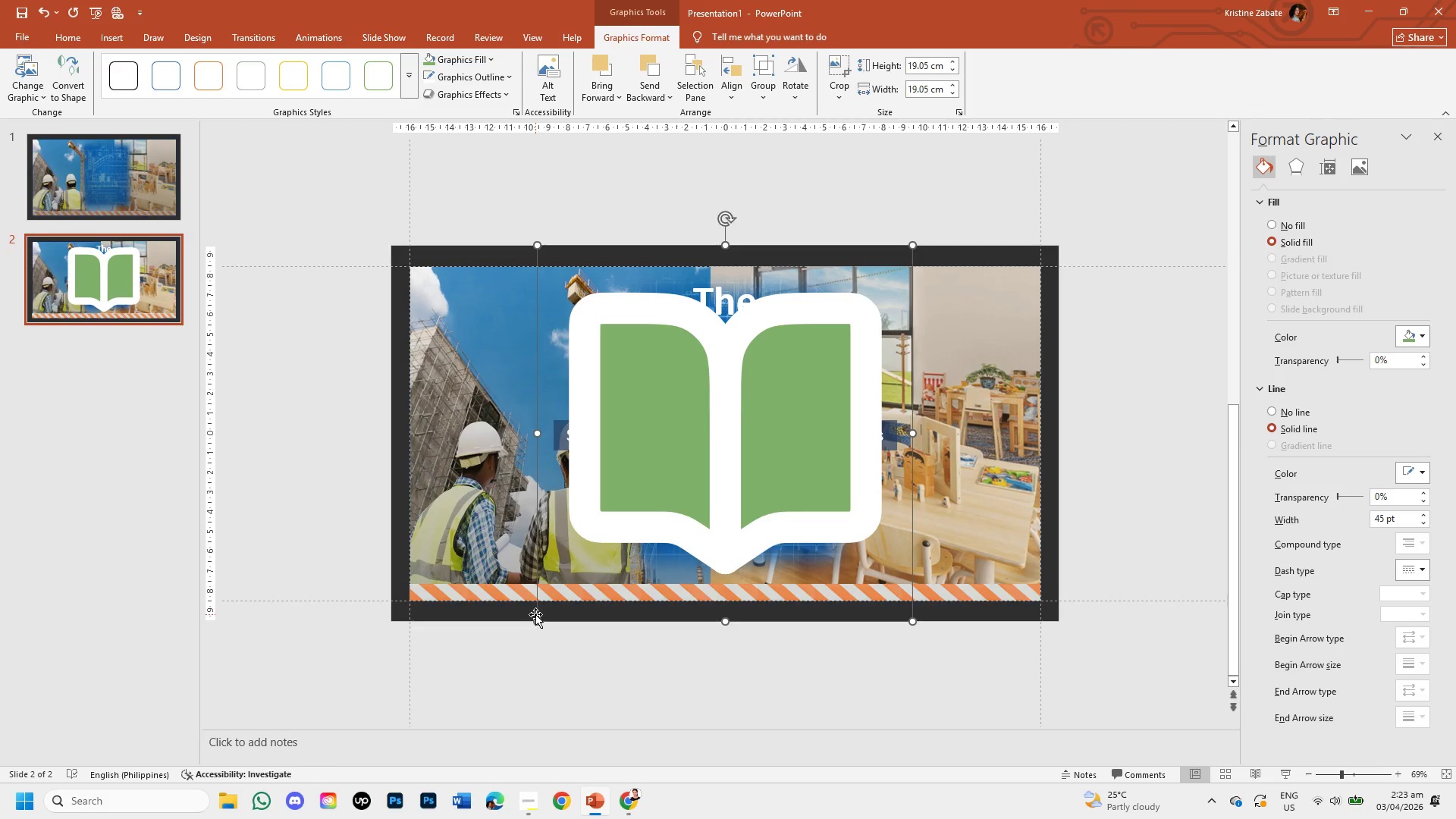 
left_click_drag(start_coordinate=[541, 621], to_coordinate=[805, 392])
 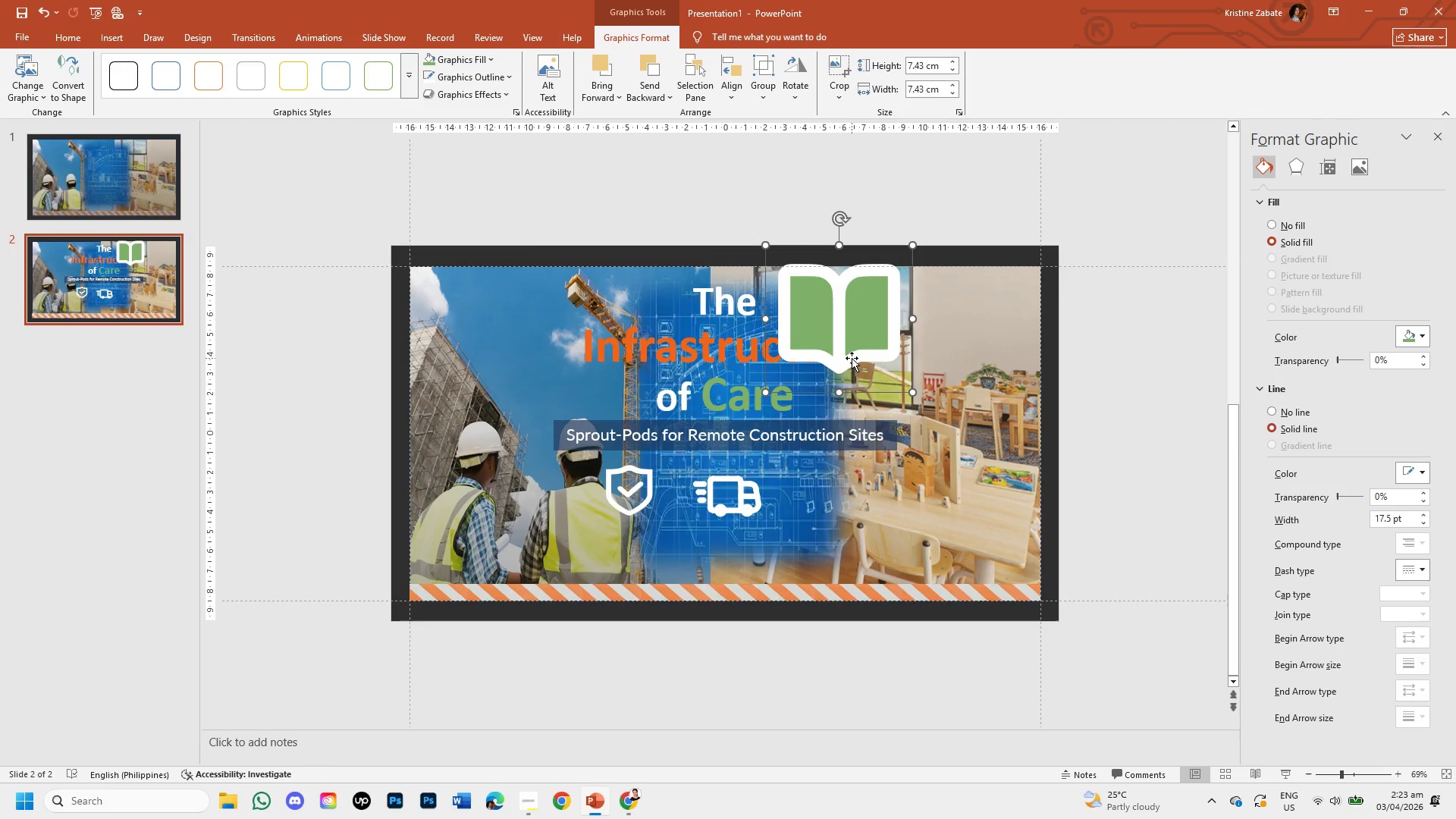 
left_click_drag(start_coordinate=[848, 359], to_coordinate=[856, 548])
 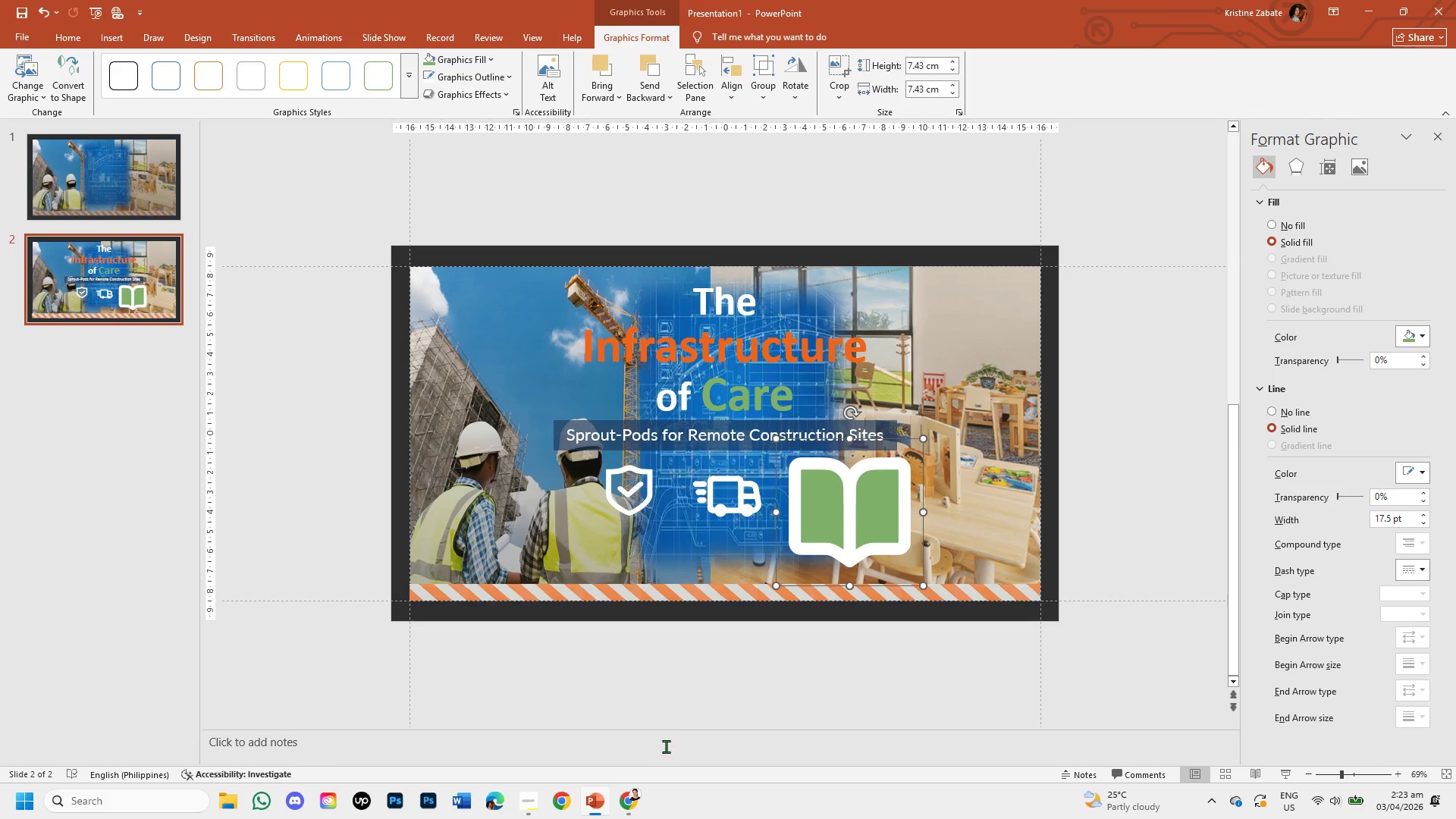 
left_click([631, 802])
 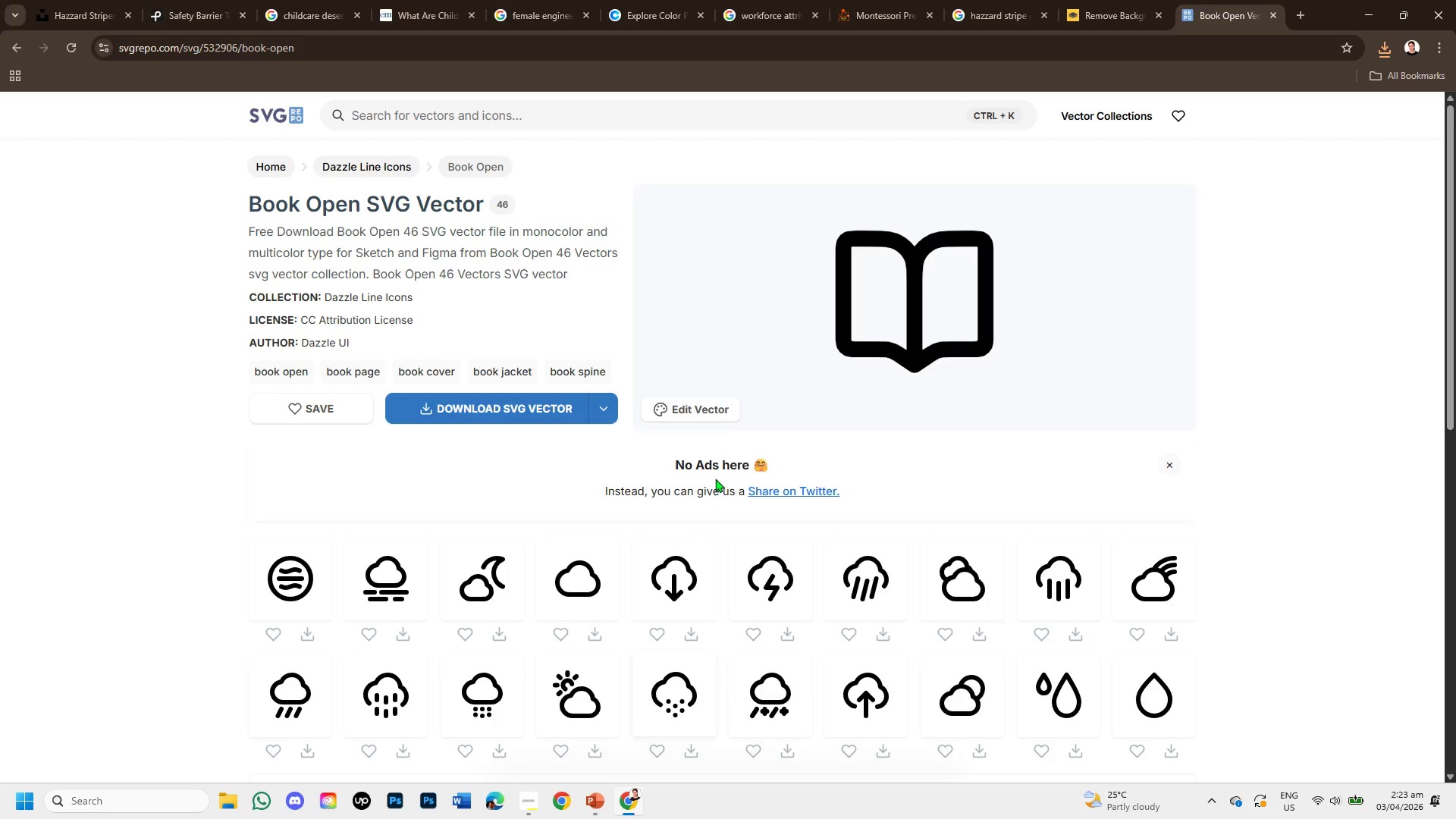 
scroll: coordinate [597, 447], scroll_direction: down, amount: 2.0
 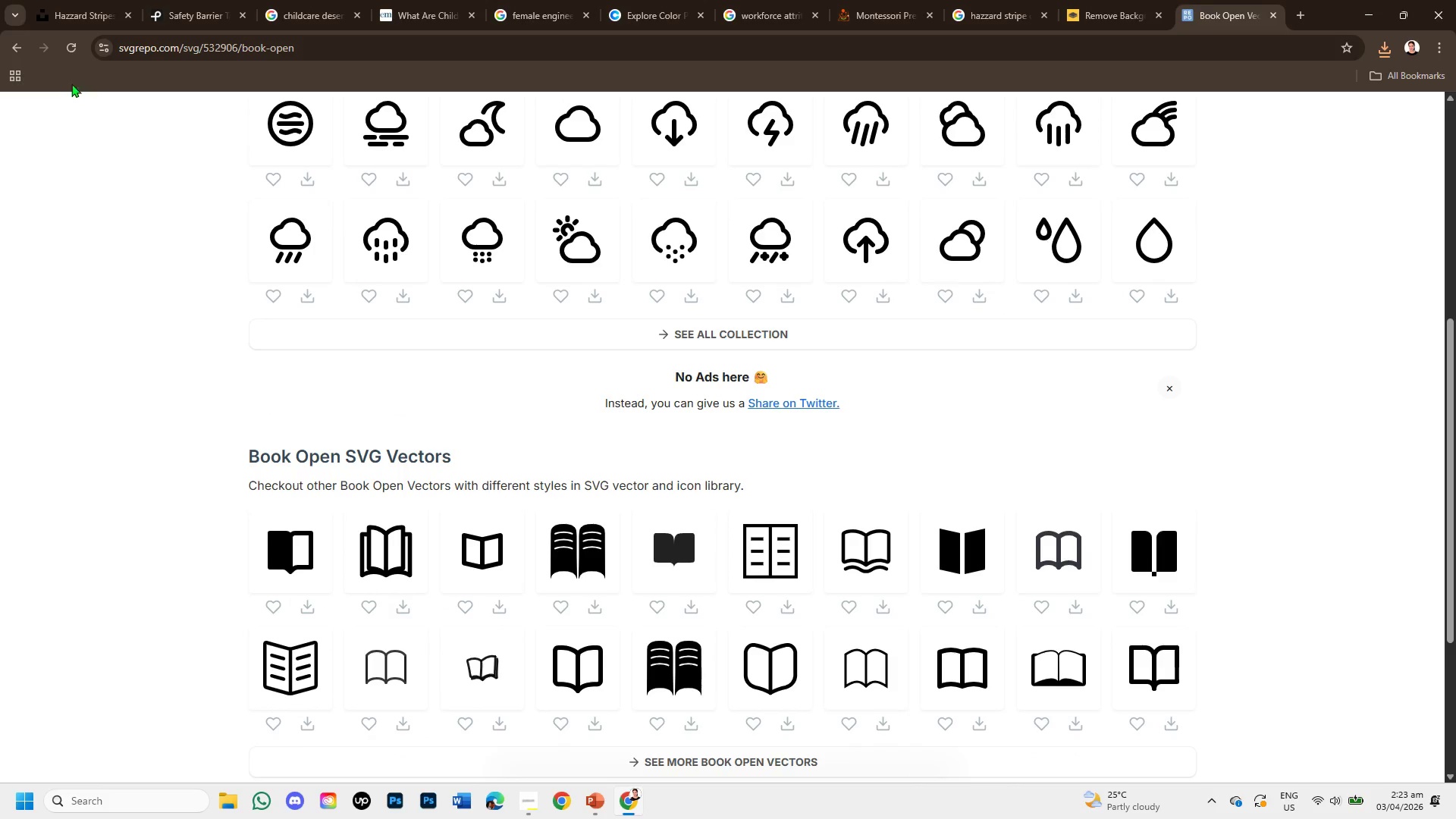 
left_click([11, 46])
 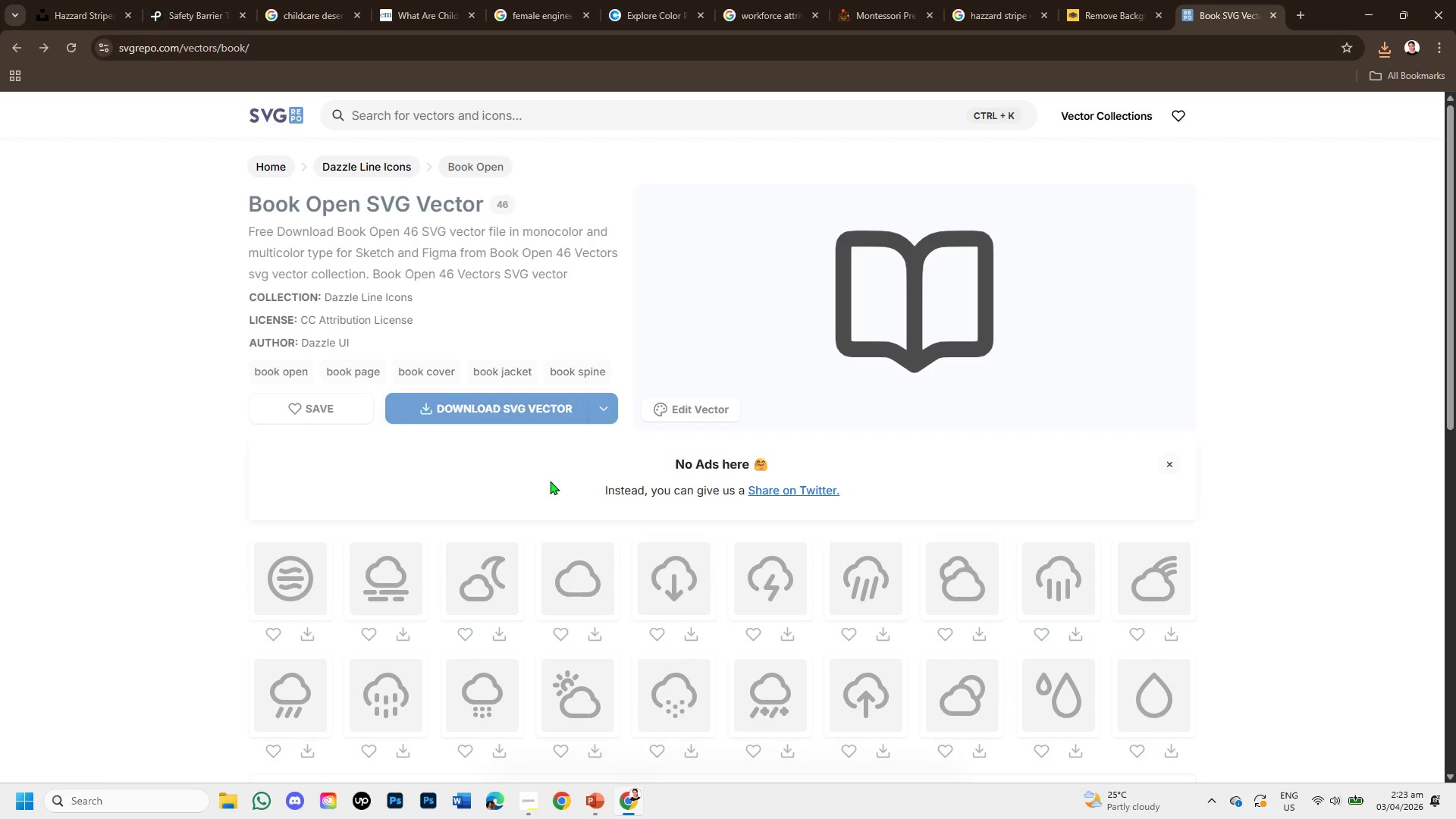 
scroll: coordinate [516, 466], scroll_direction: down, amount: 1.0
 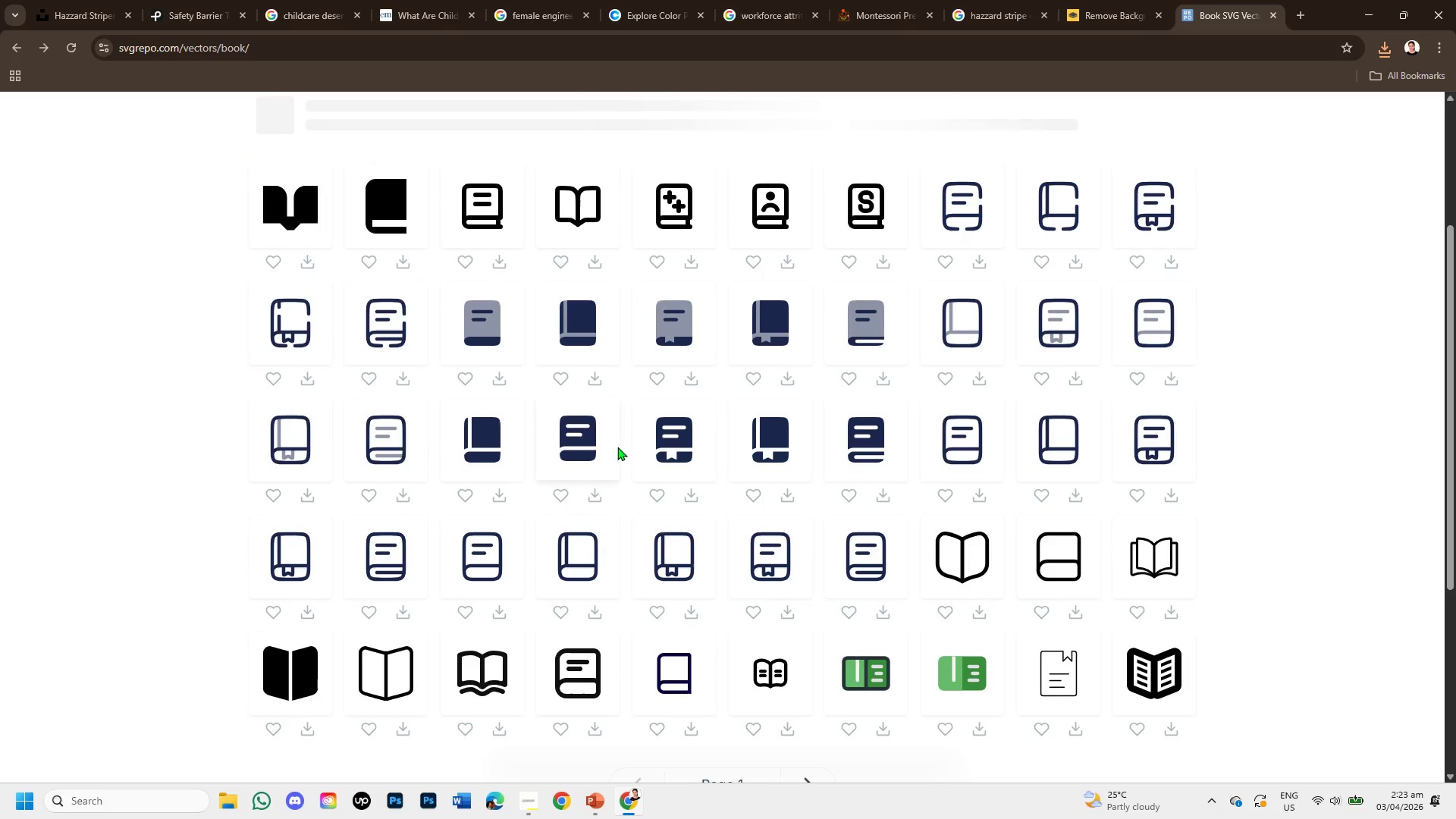 
scroll: coordinate [617, 447], scroll_direction: up, amount: 1.0
 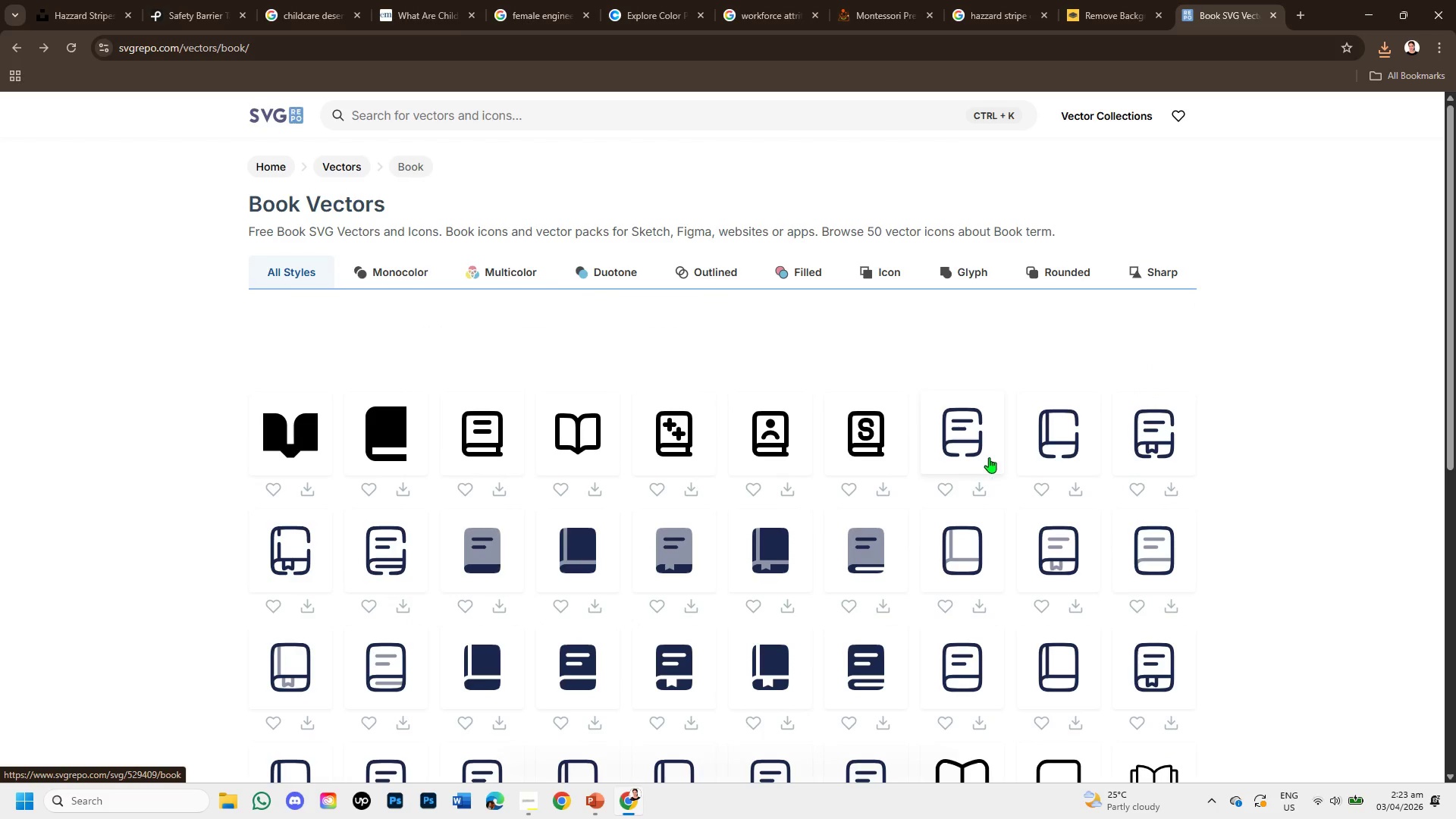 
mouse_move([1038, 450])
 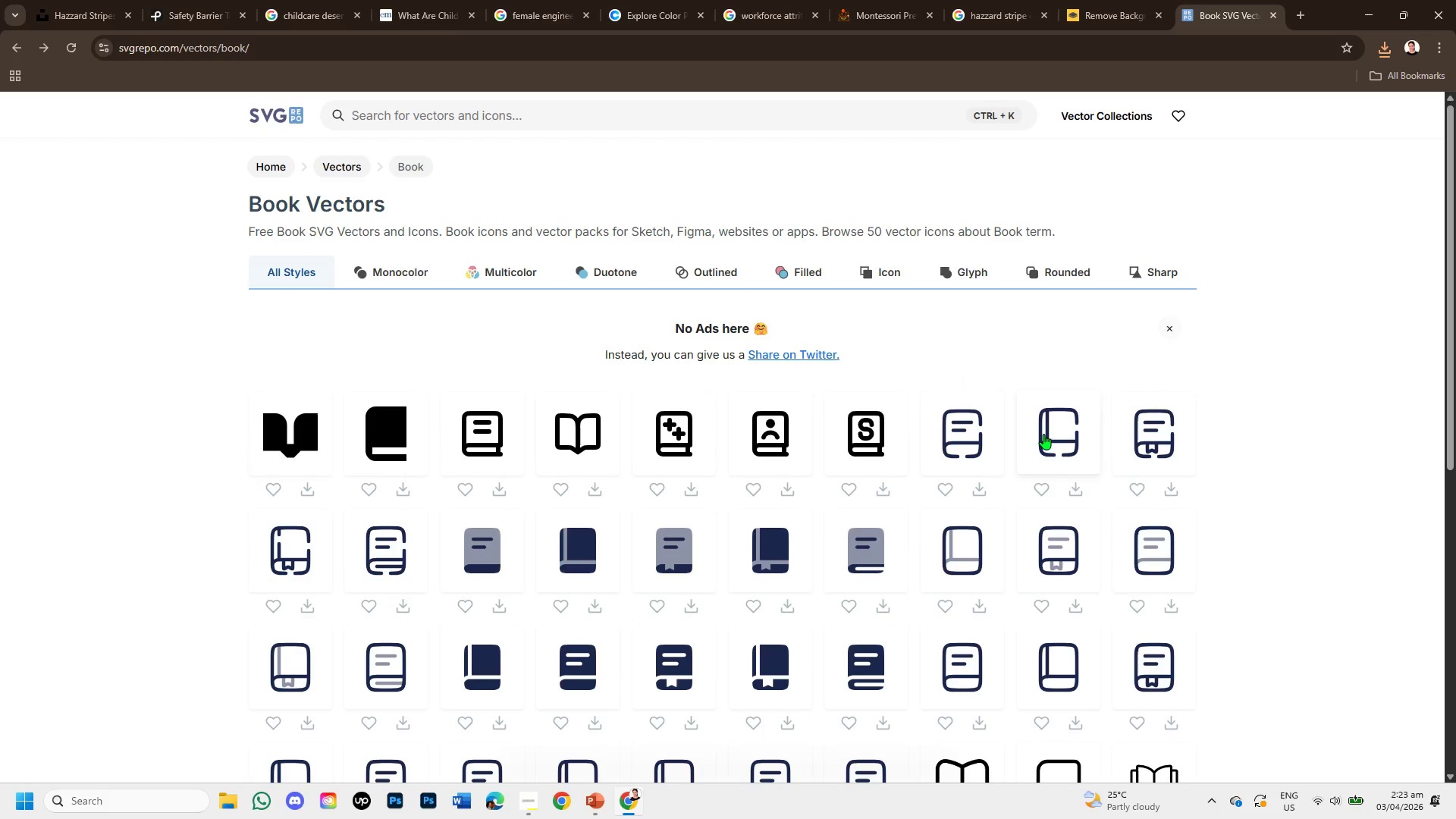 
left_click([1053, 440])
 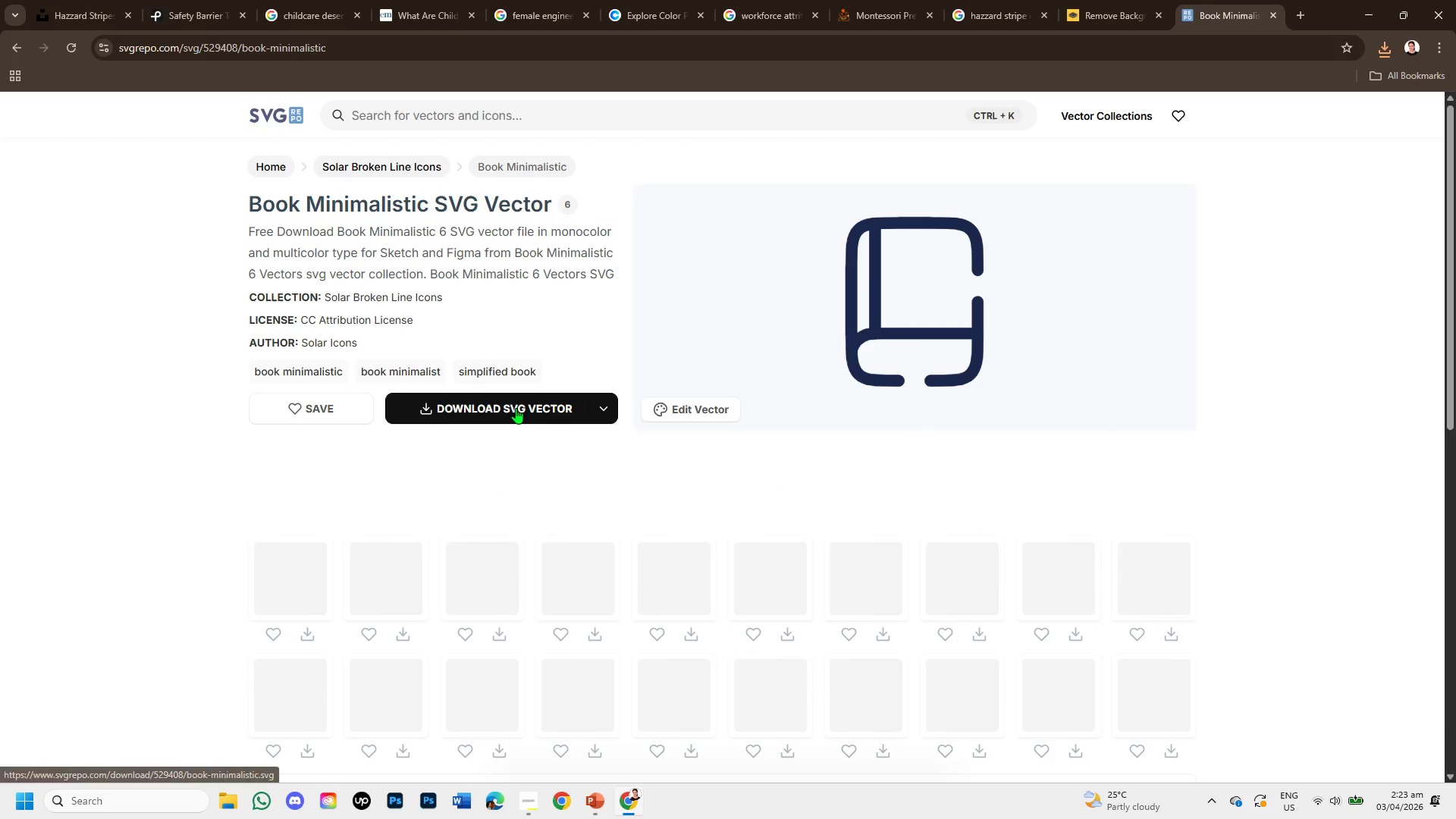 
left_click([516, 408])
 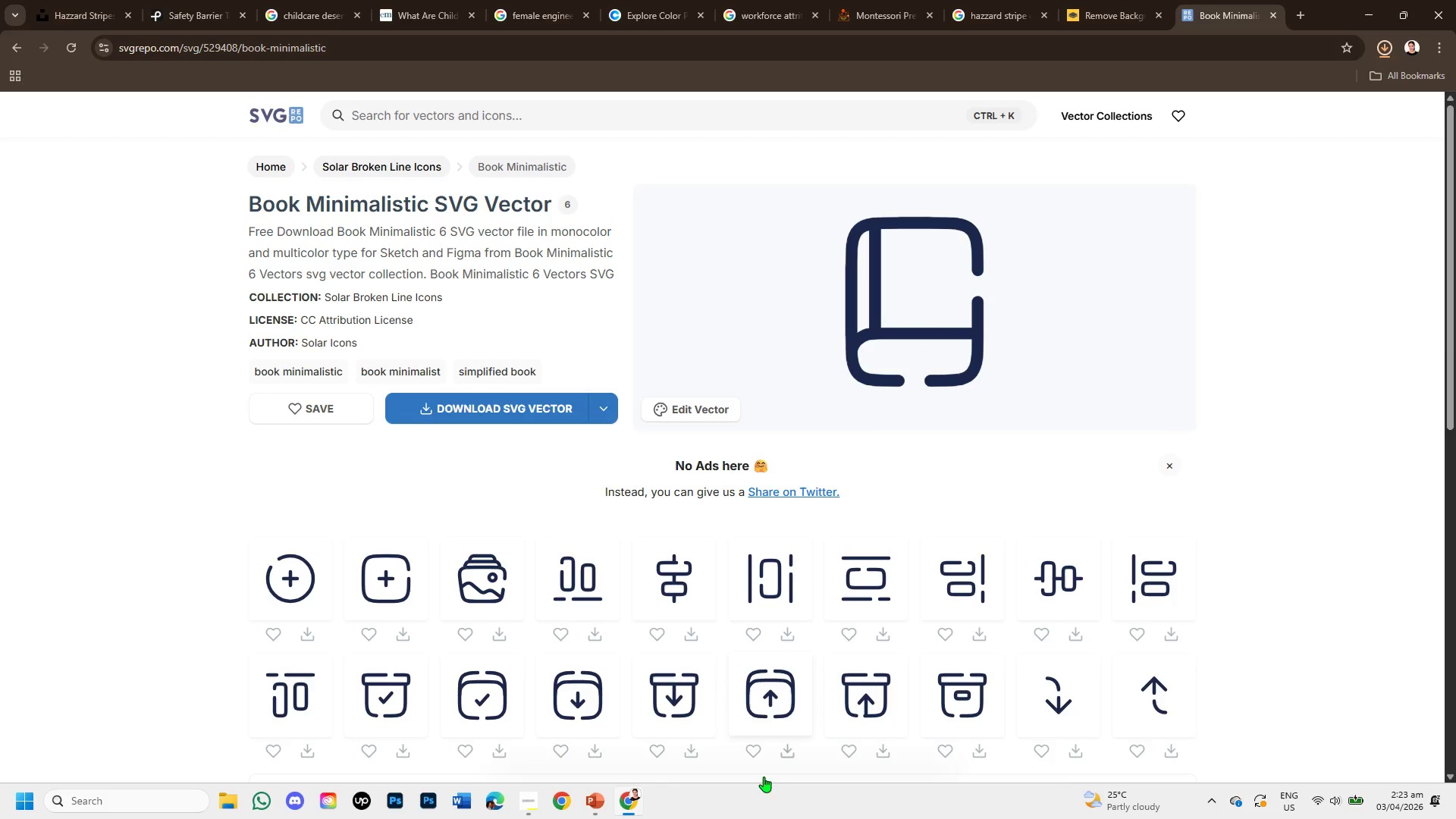 
left_click([585, 798])
 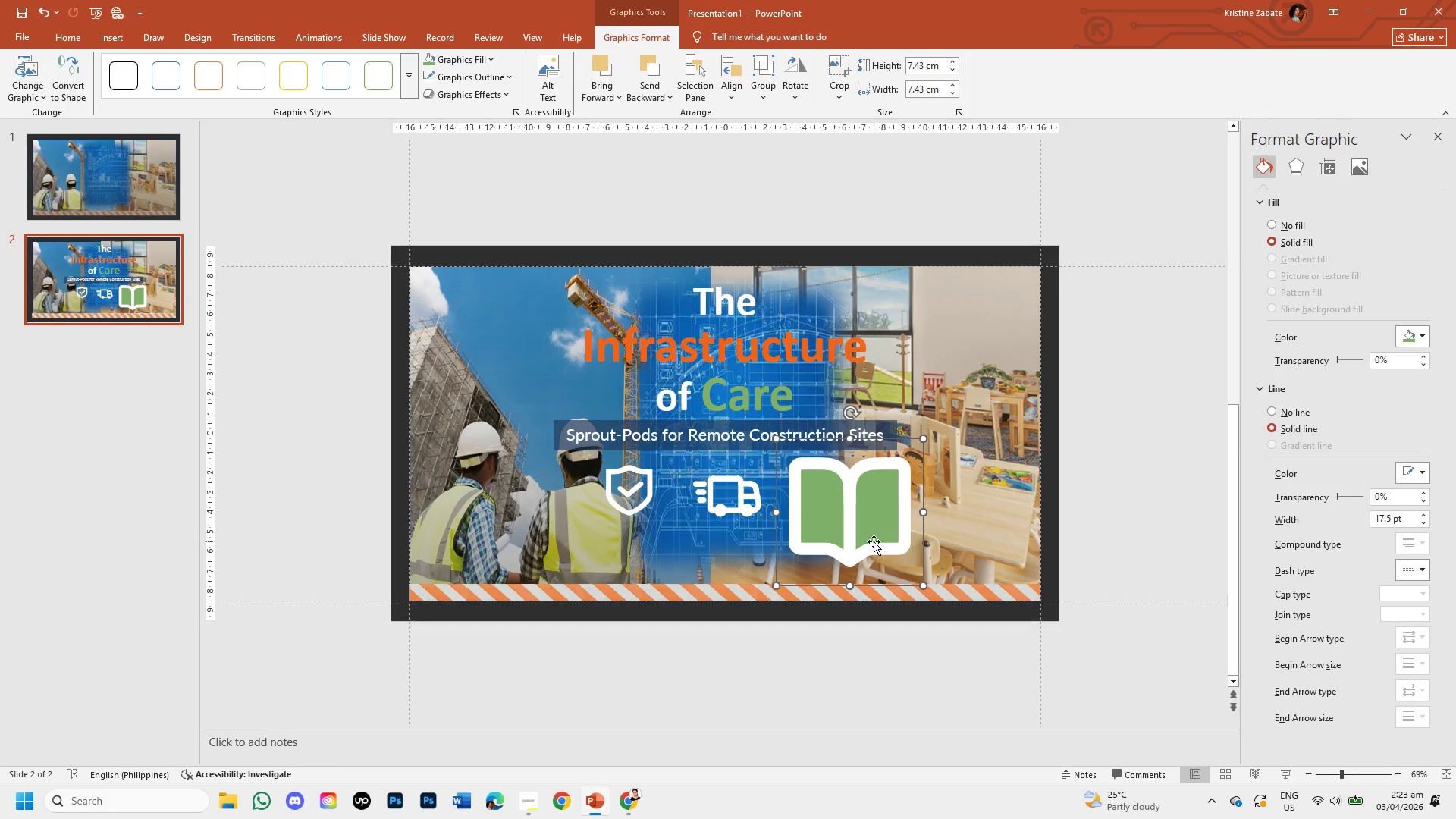 
left_click([874, 541])
 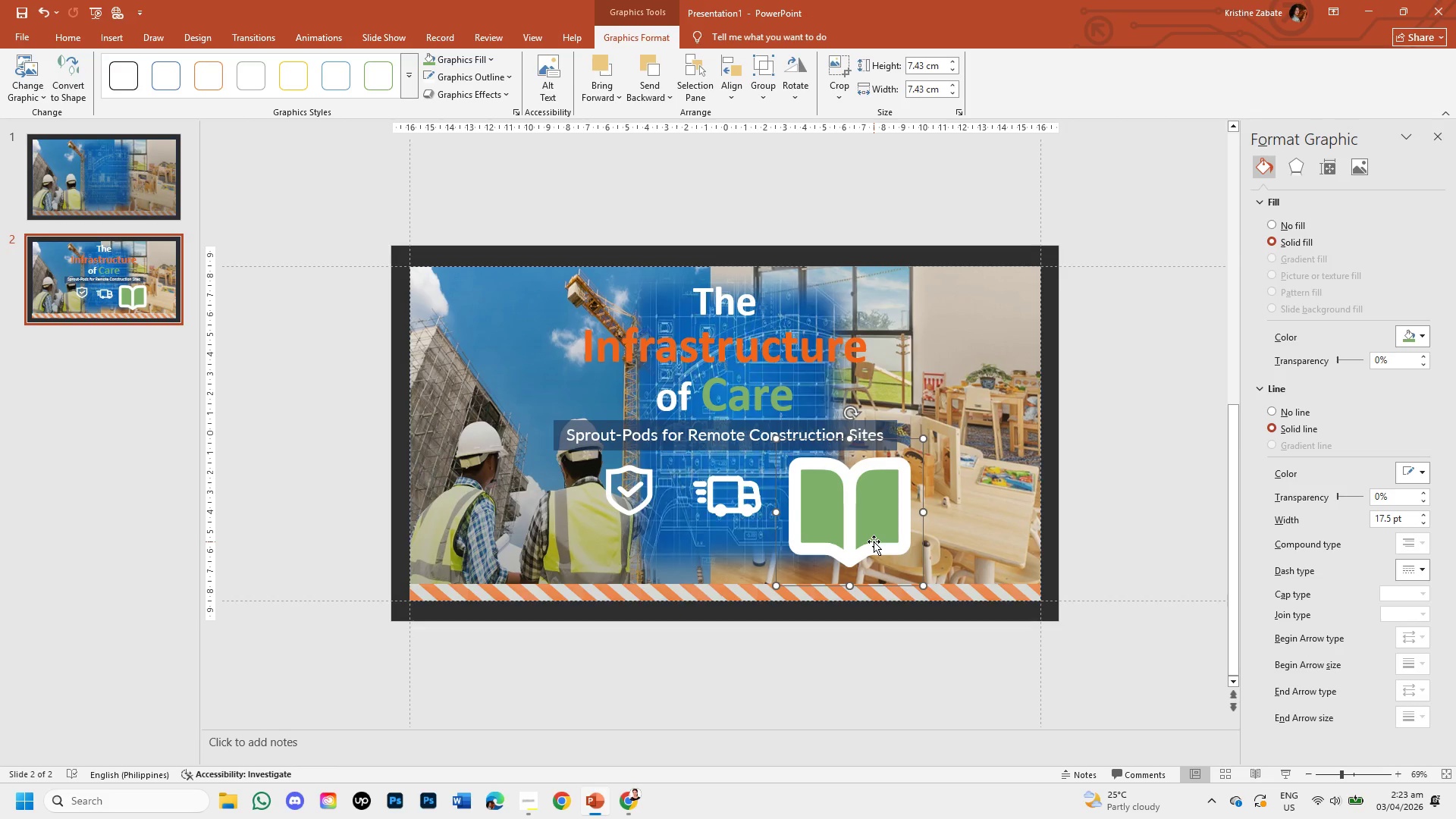 
key(Backspace)
 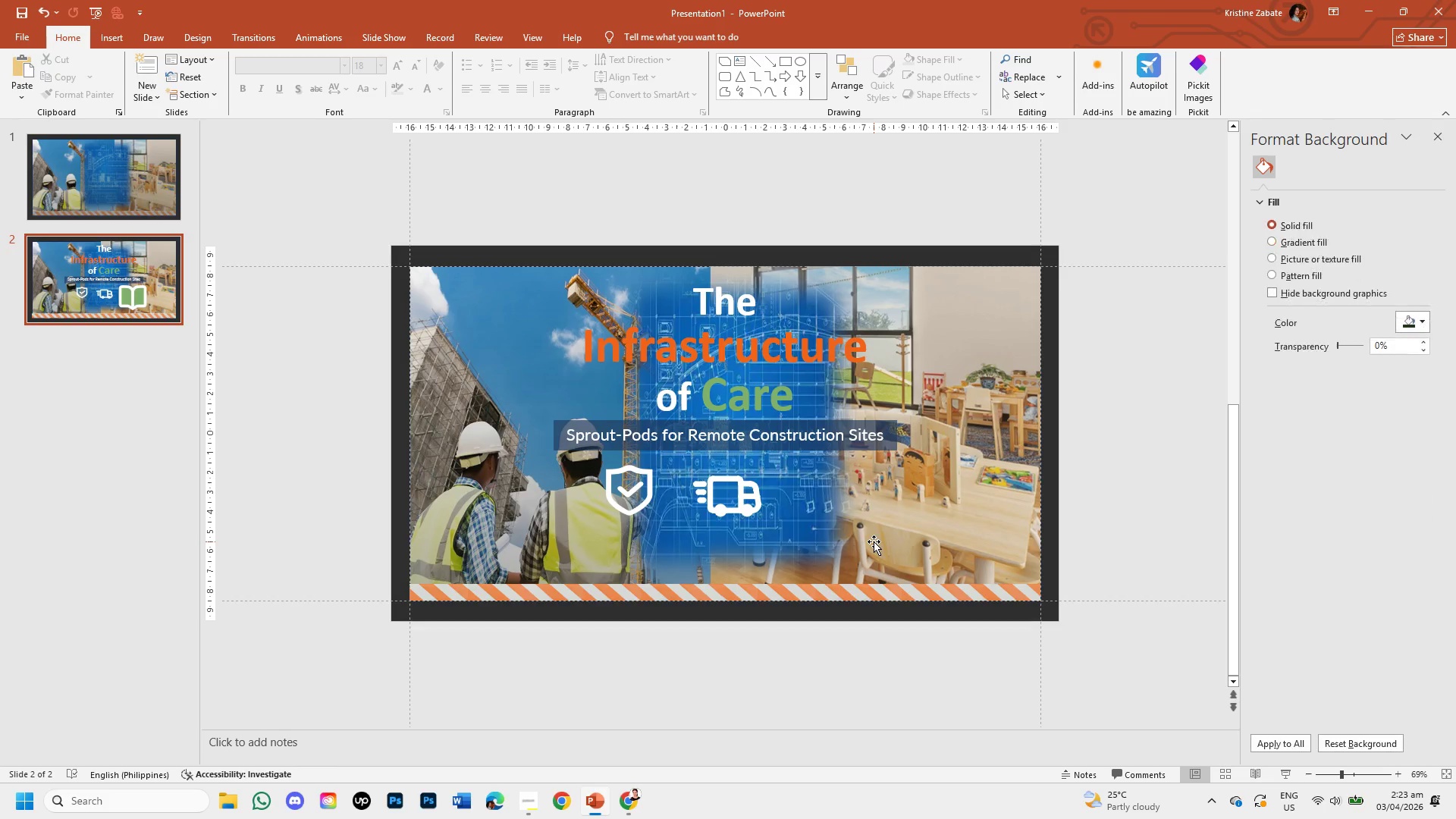 
hold_key(key=ControlLeft, duration=0.44)
 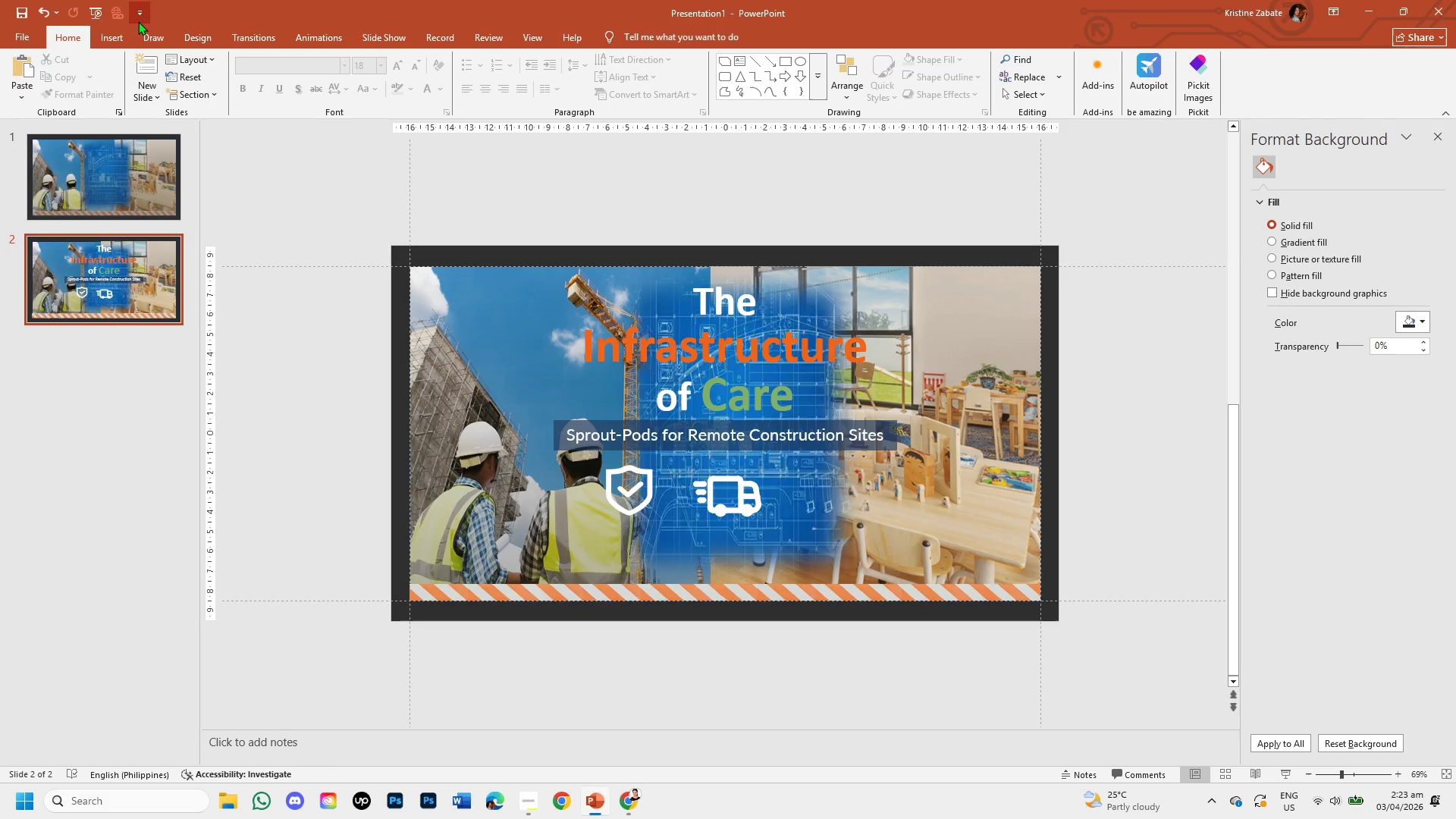 
left_click([118, 33])
 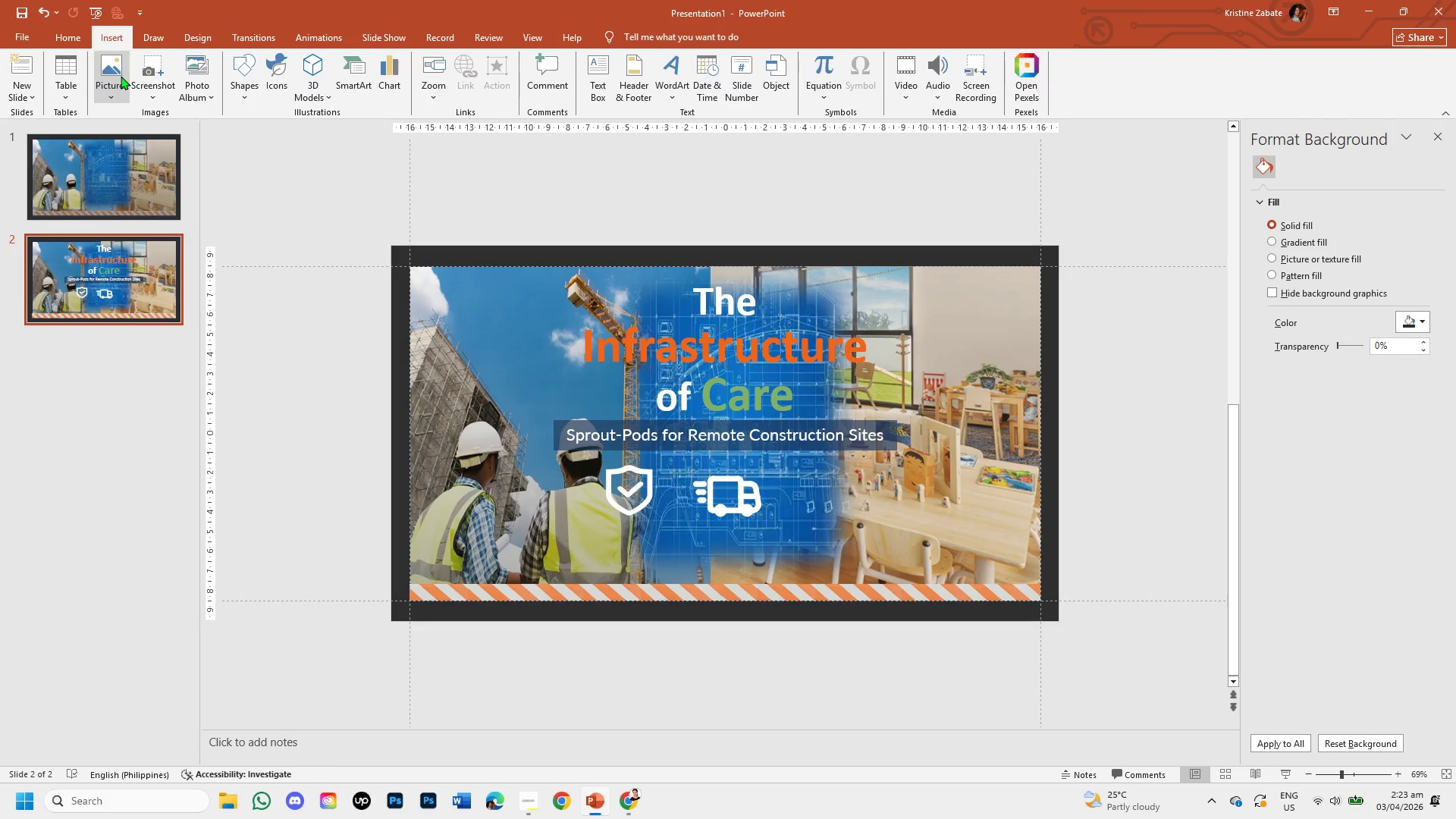 
left_click([120, 77])
 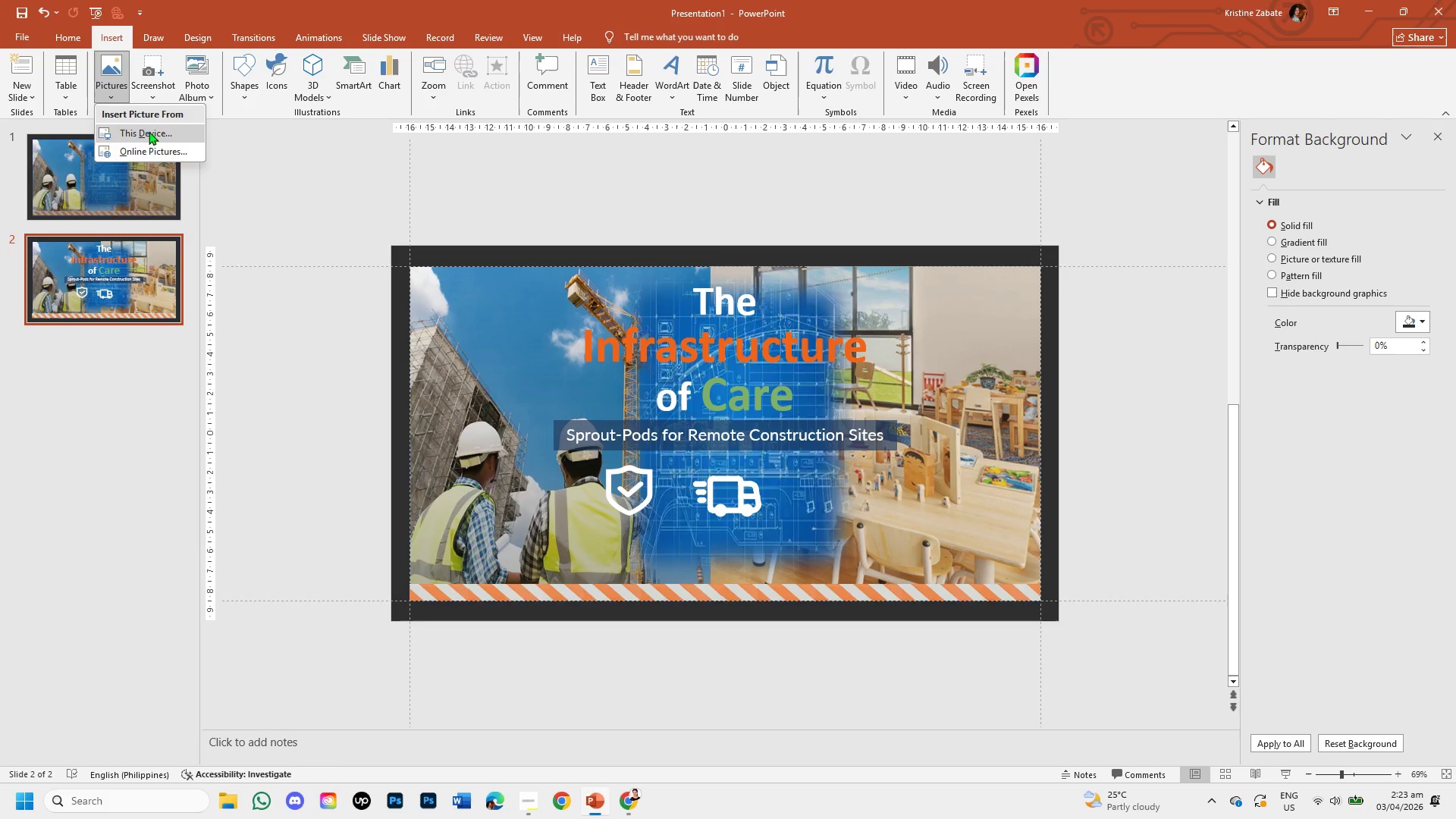 
left_click([149, 131])
 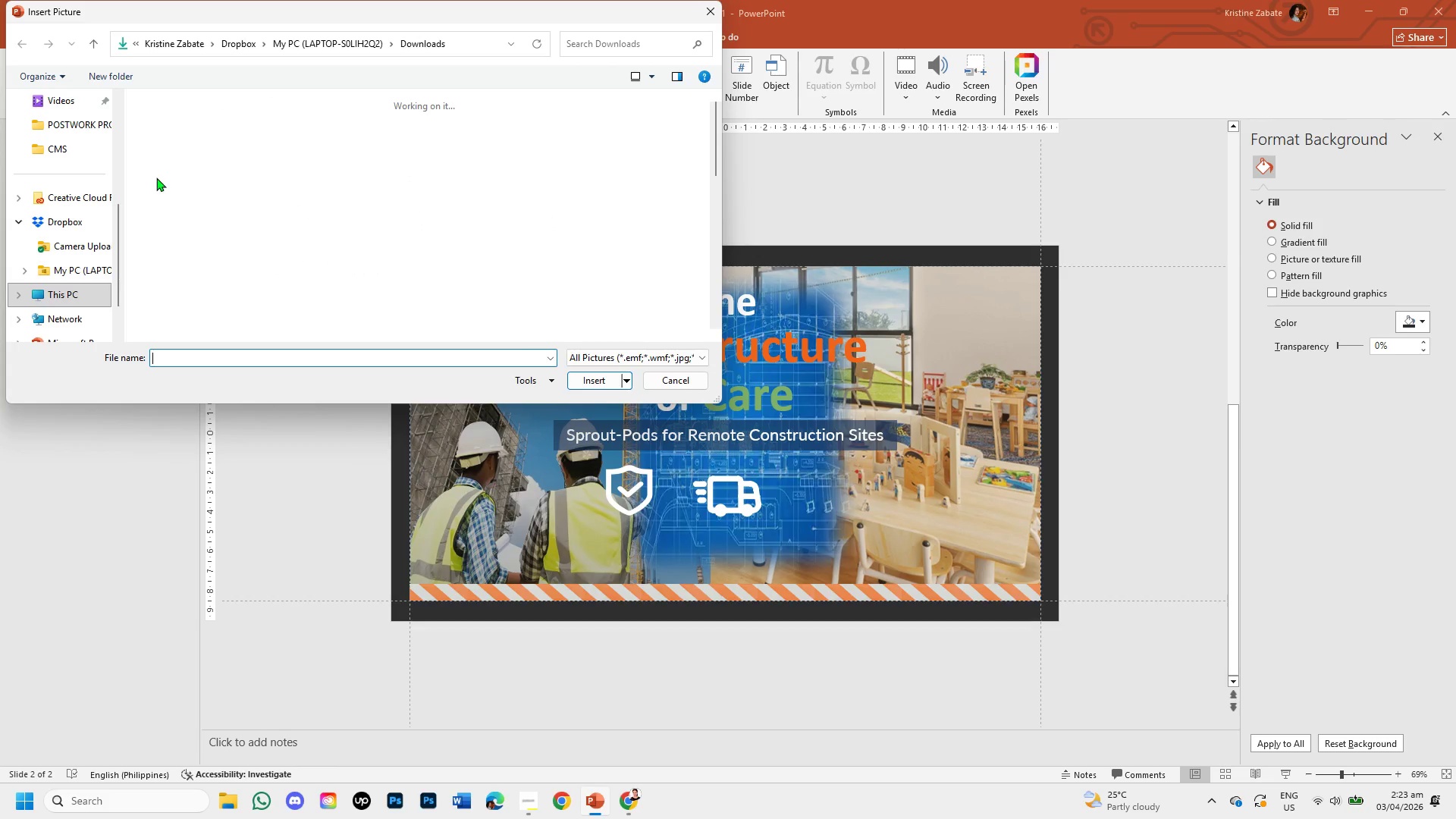 
double_click([176, 183])
 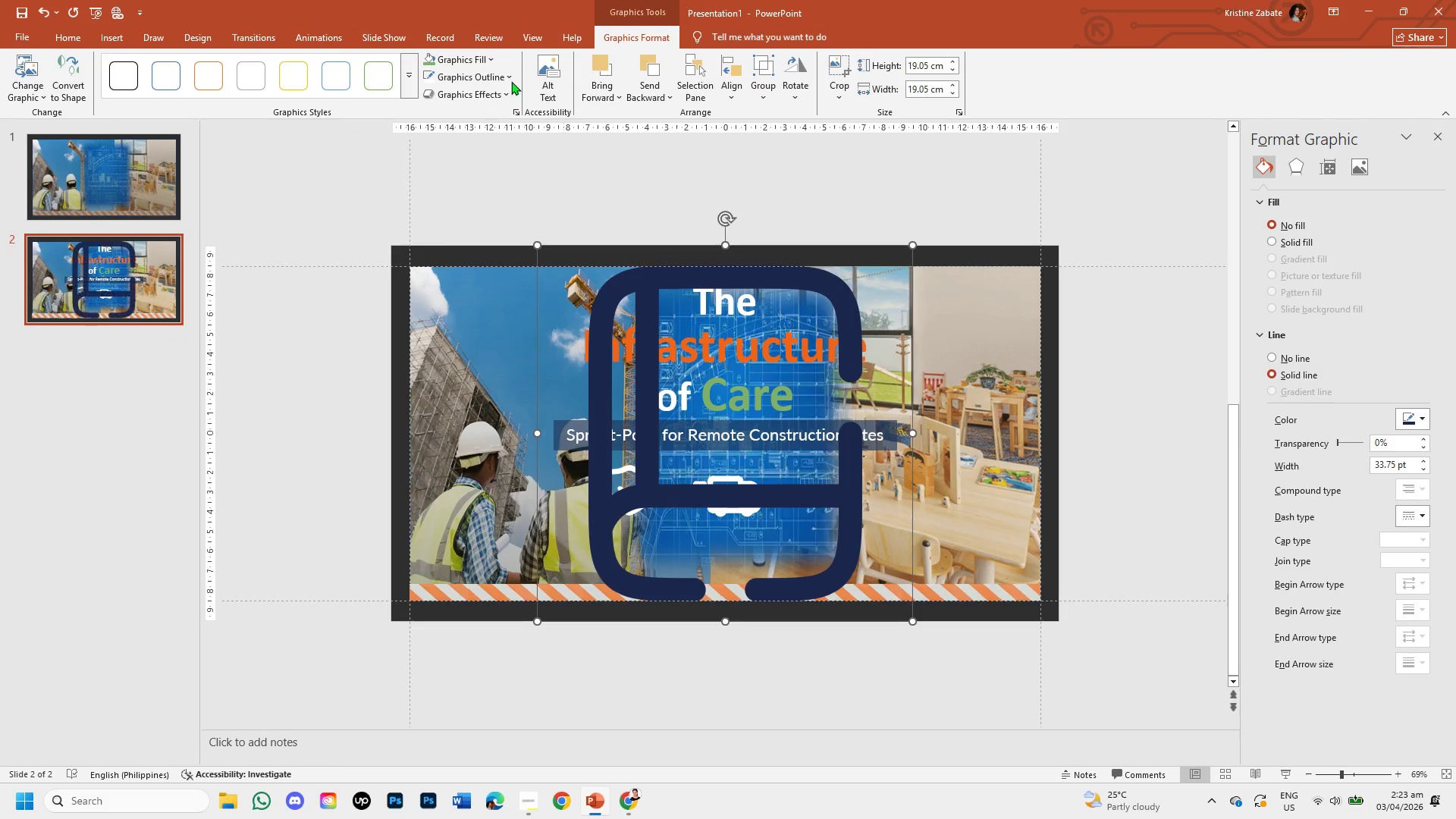 
left_click([493, 52])
 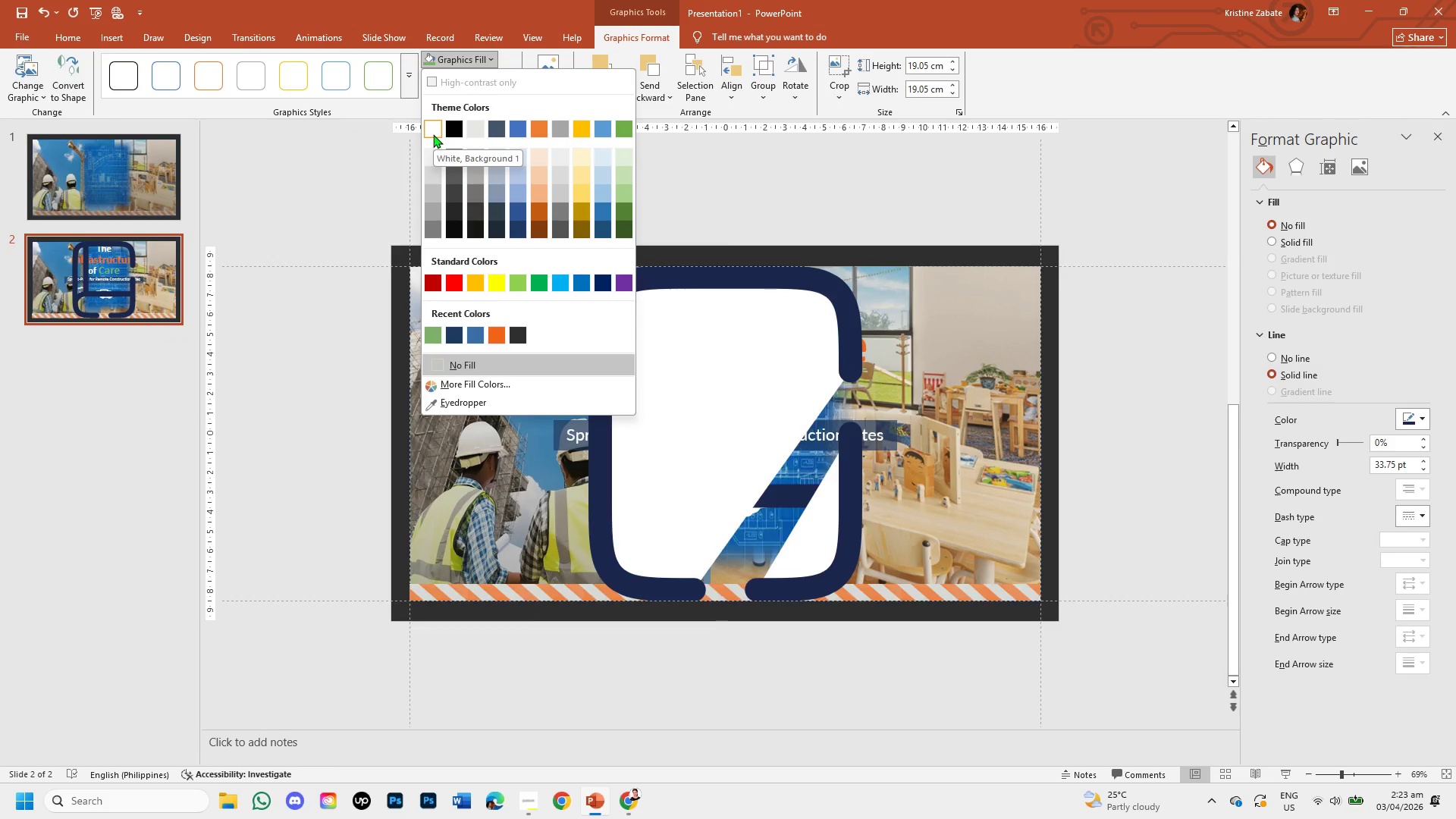 
left_click([372, 157])
 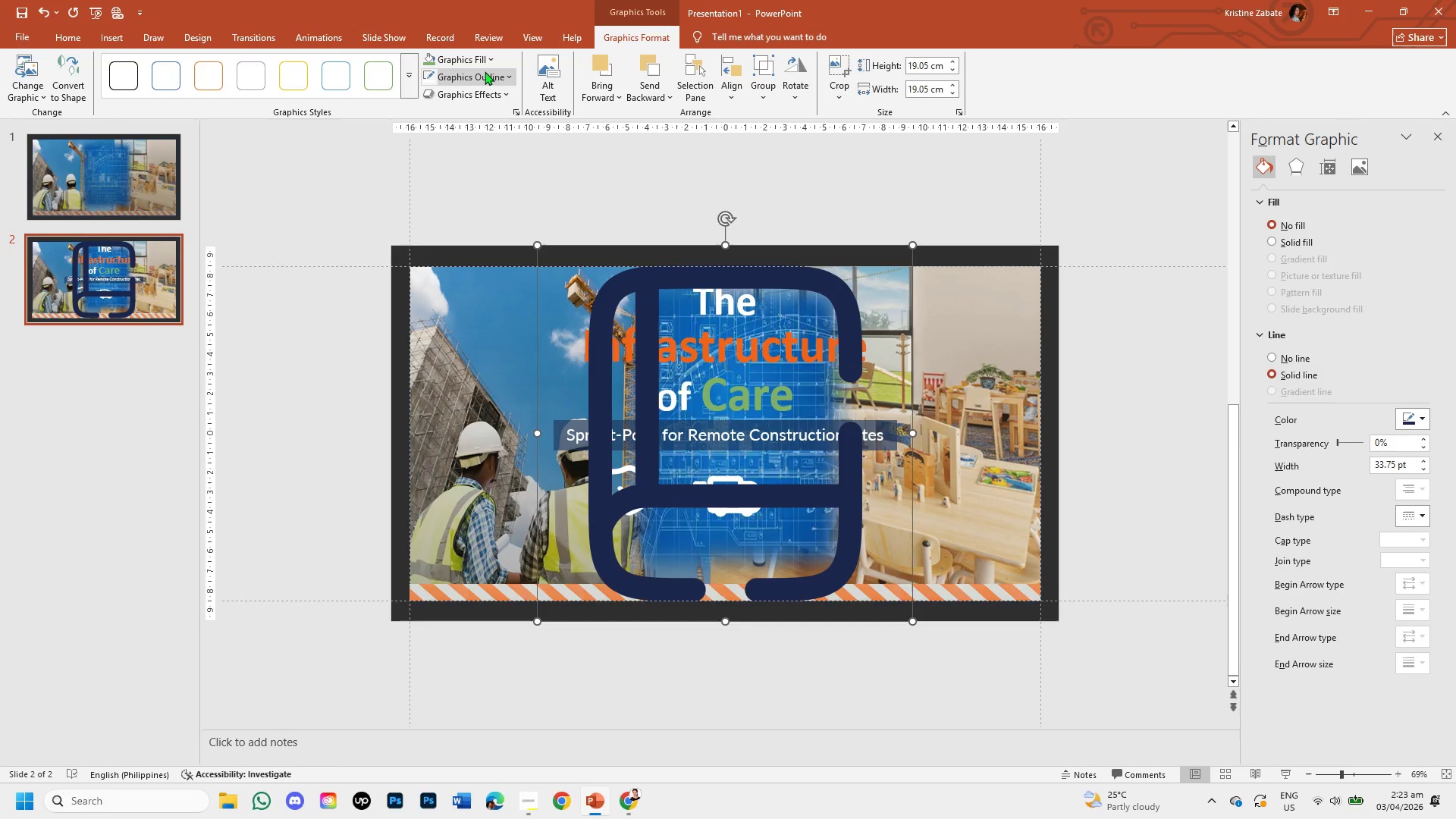 
left_click([488, 71])
 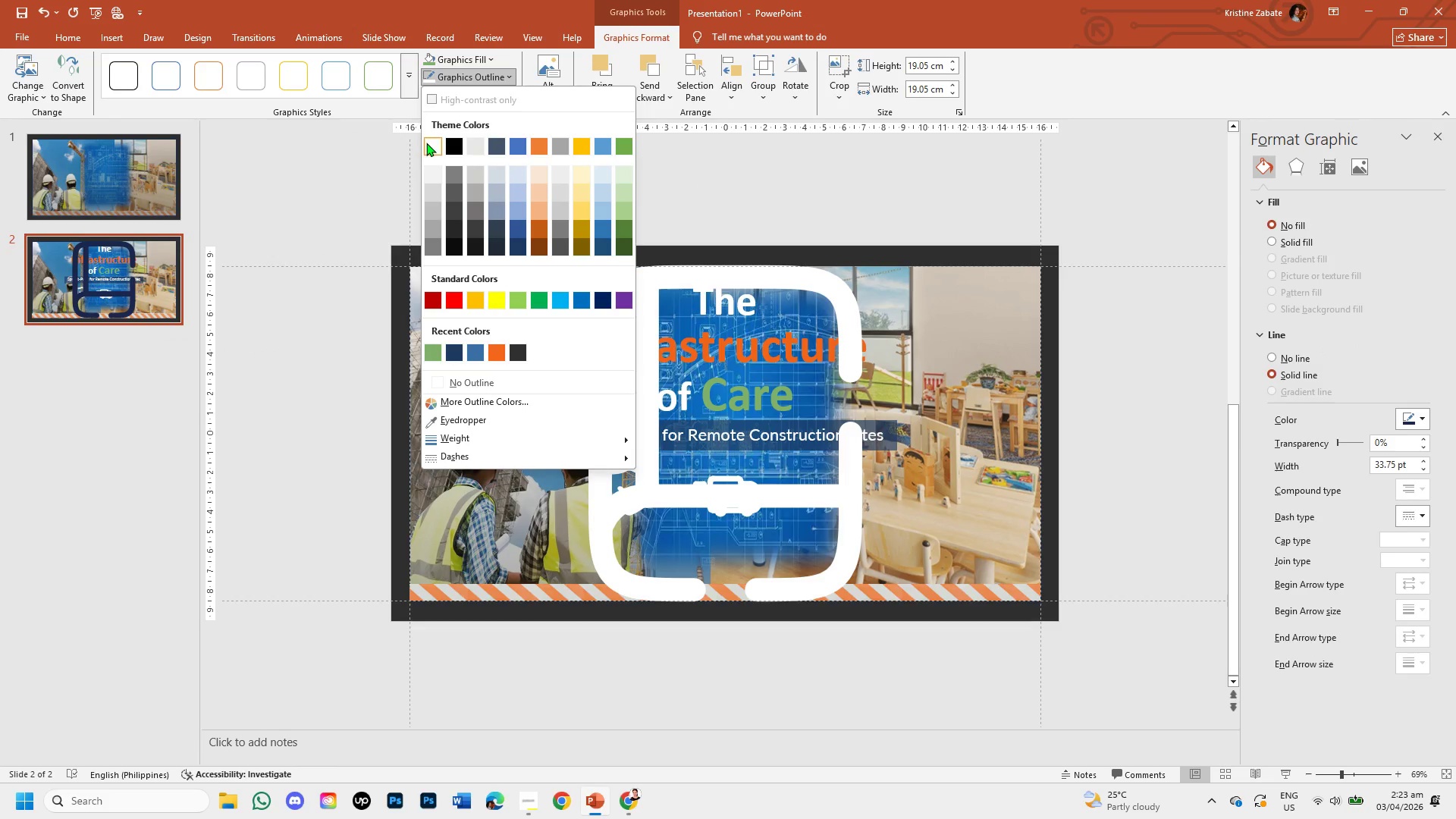 
left_click([426, 143])
 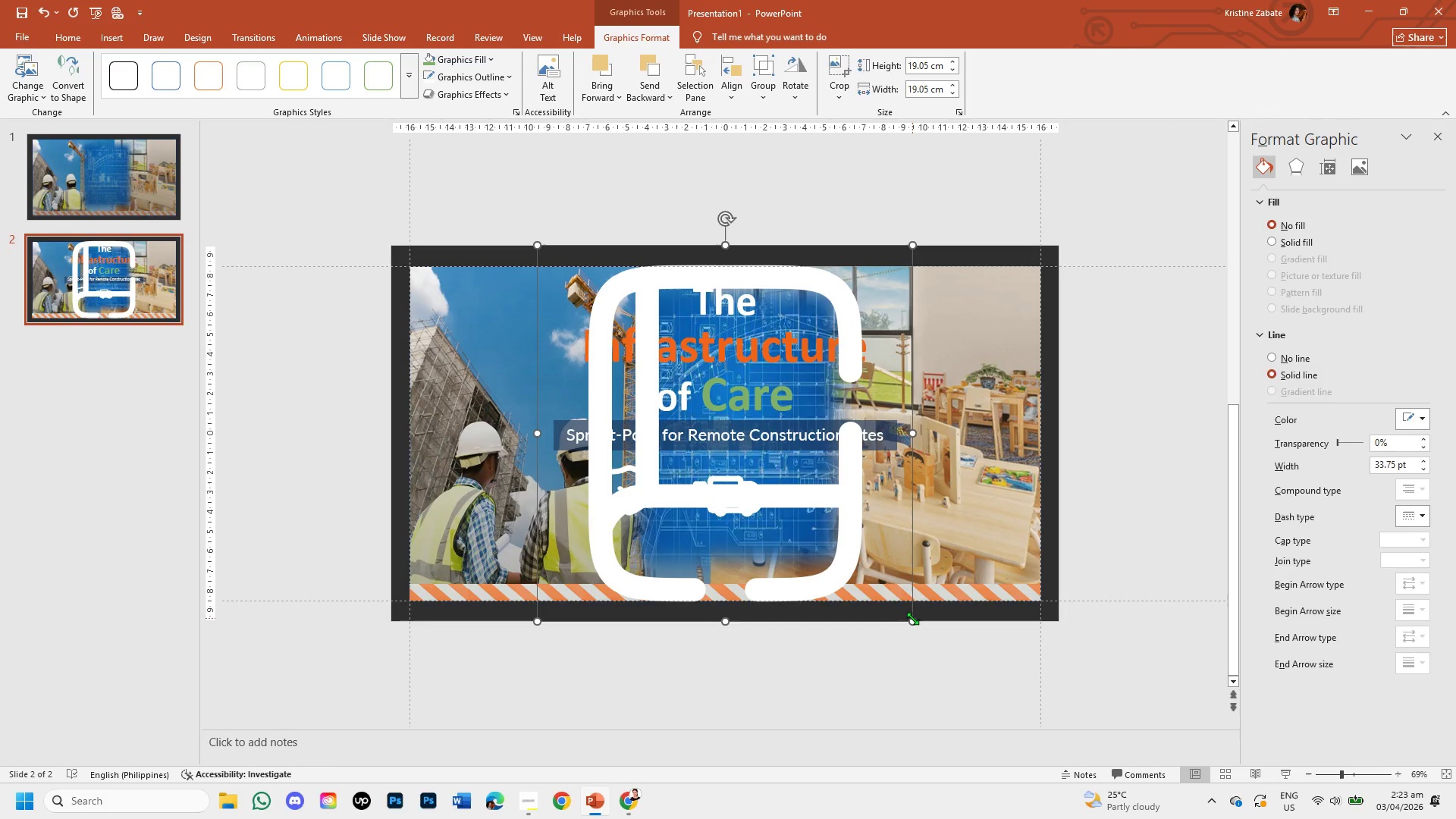 
left_click_drag(start_coordinate=[912, 622], to_coordinate=[750, 406])
 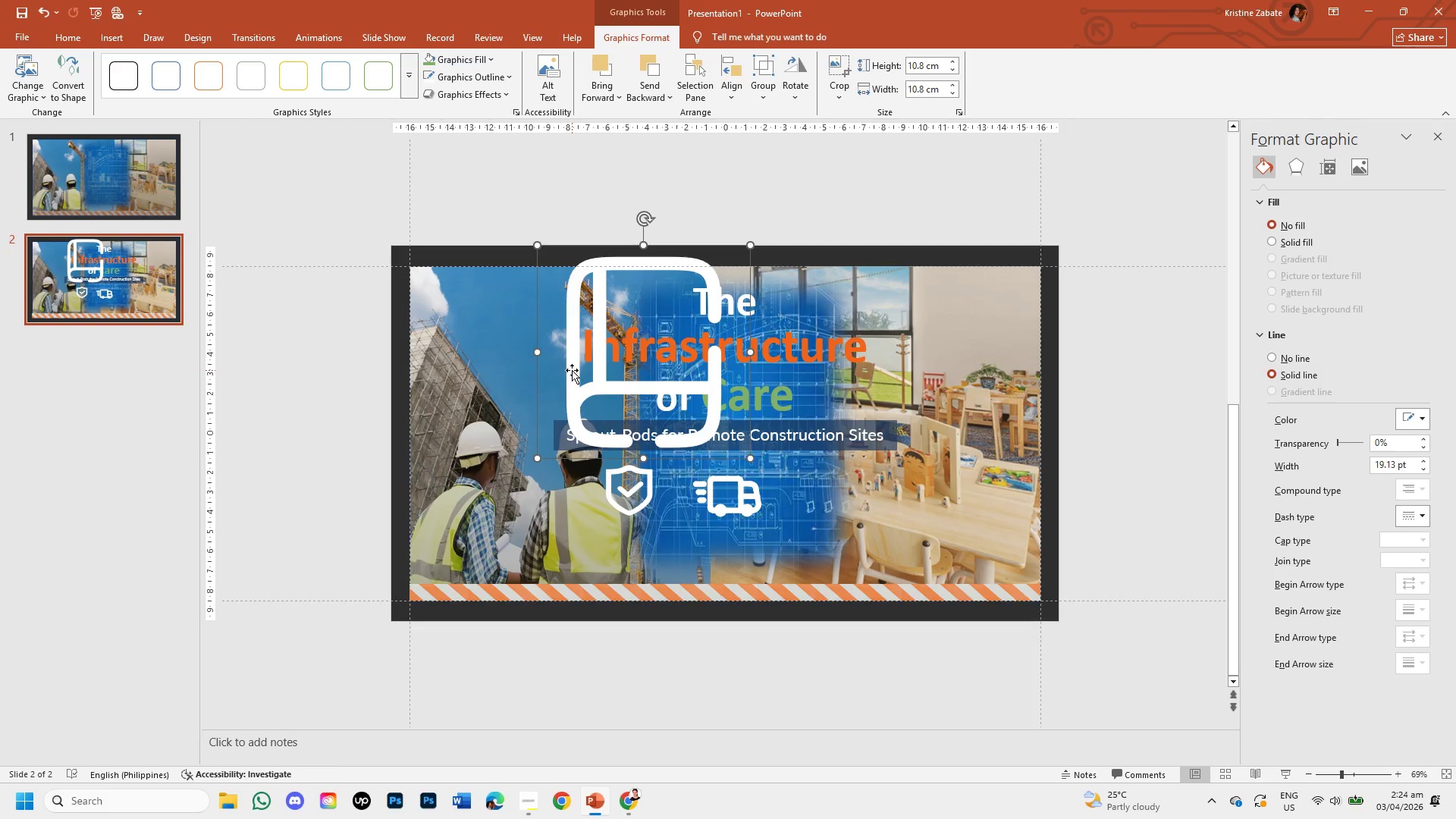 
left_click_drag(start_coordinate=[572, 370], to_coordinate=[805, 549])
 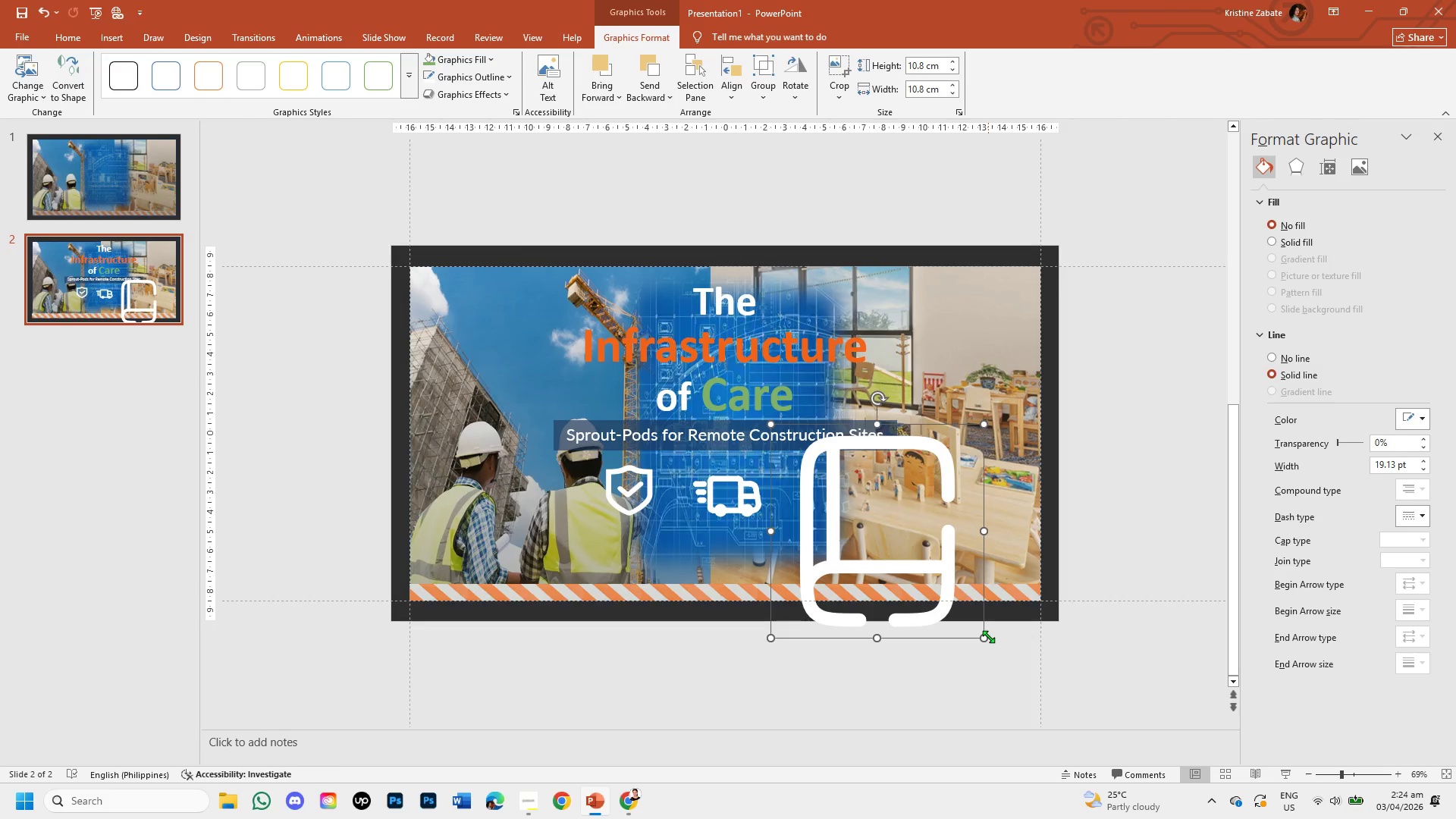 
left_click_drag(start_coordinate=[988, 638], to_coordinate=[871, 513])
 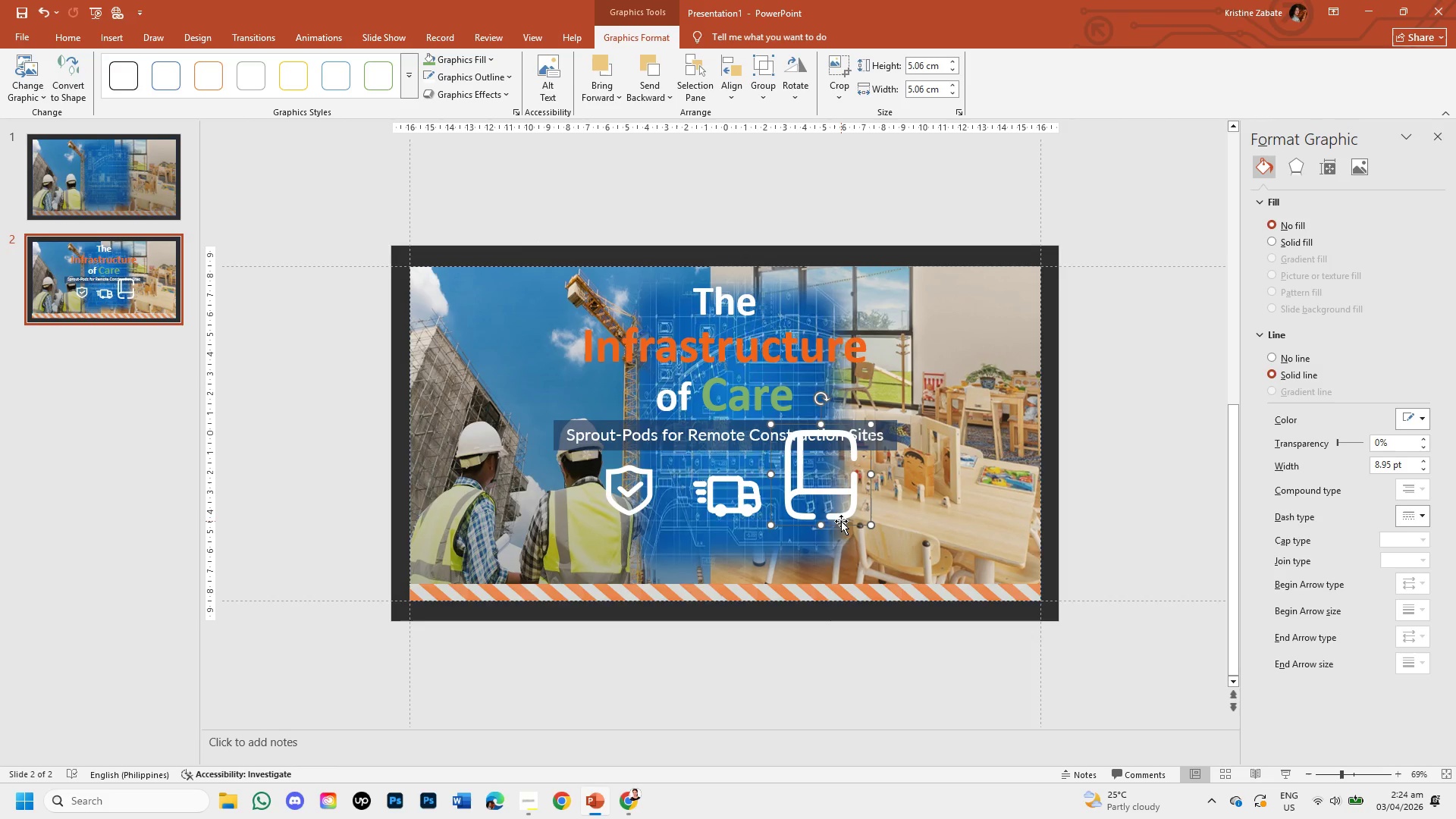 
left_click_drag(start_coordinate=[840, 516], to_coordinate=[857, 535])
 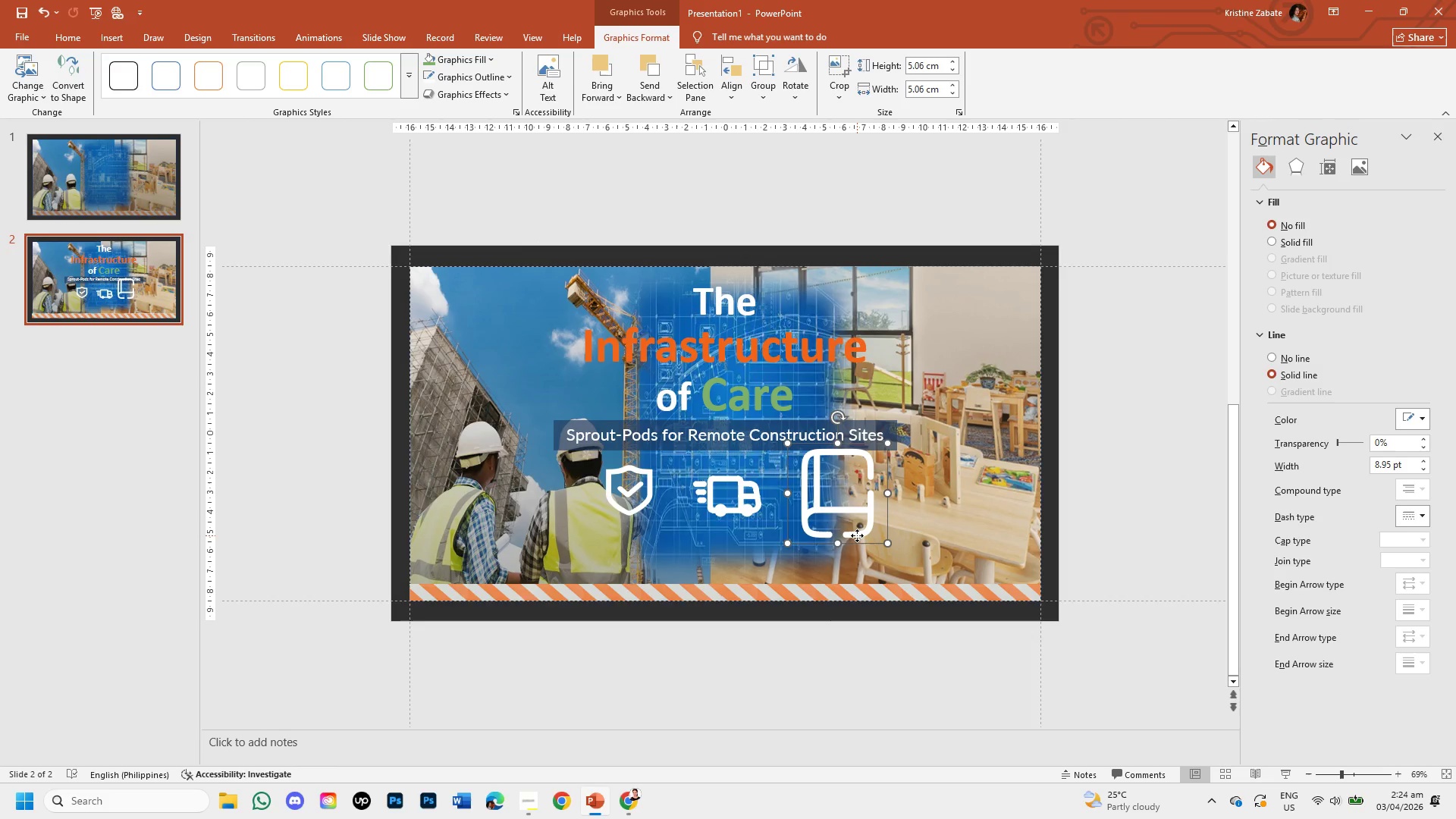 
double_click([857, 535])
 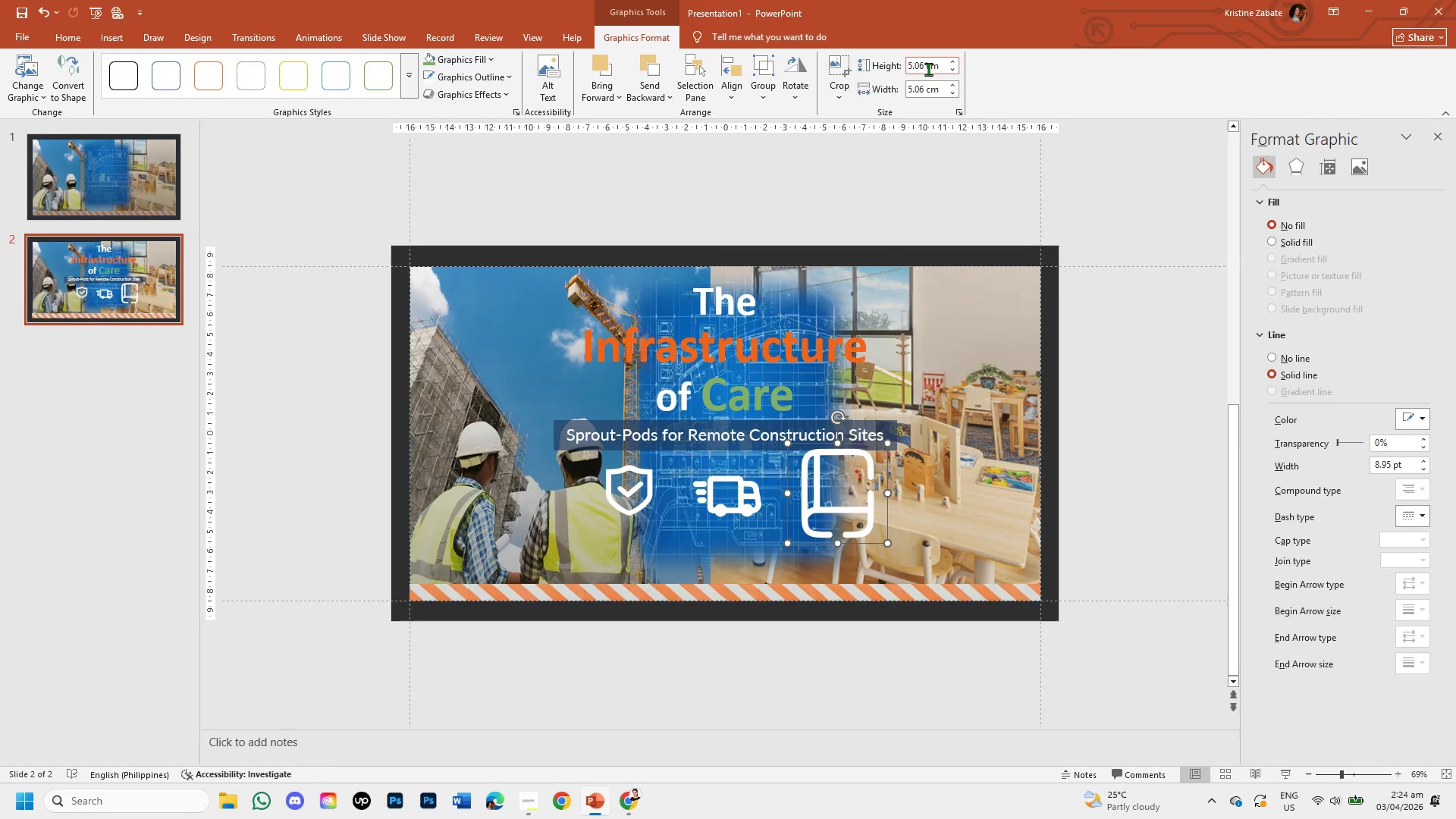 
left_click([924, 67])
 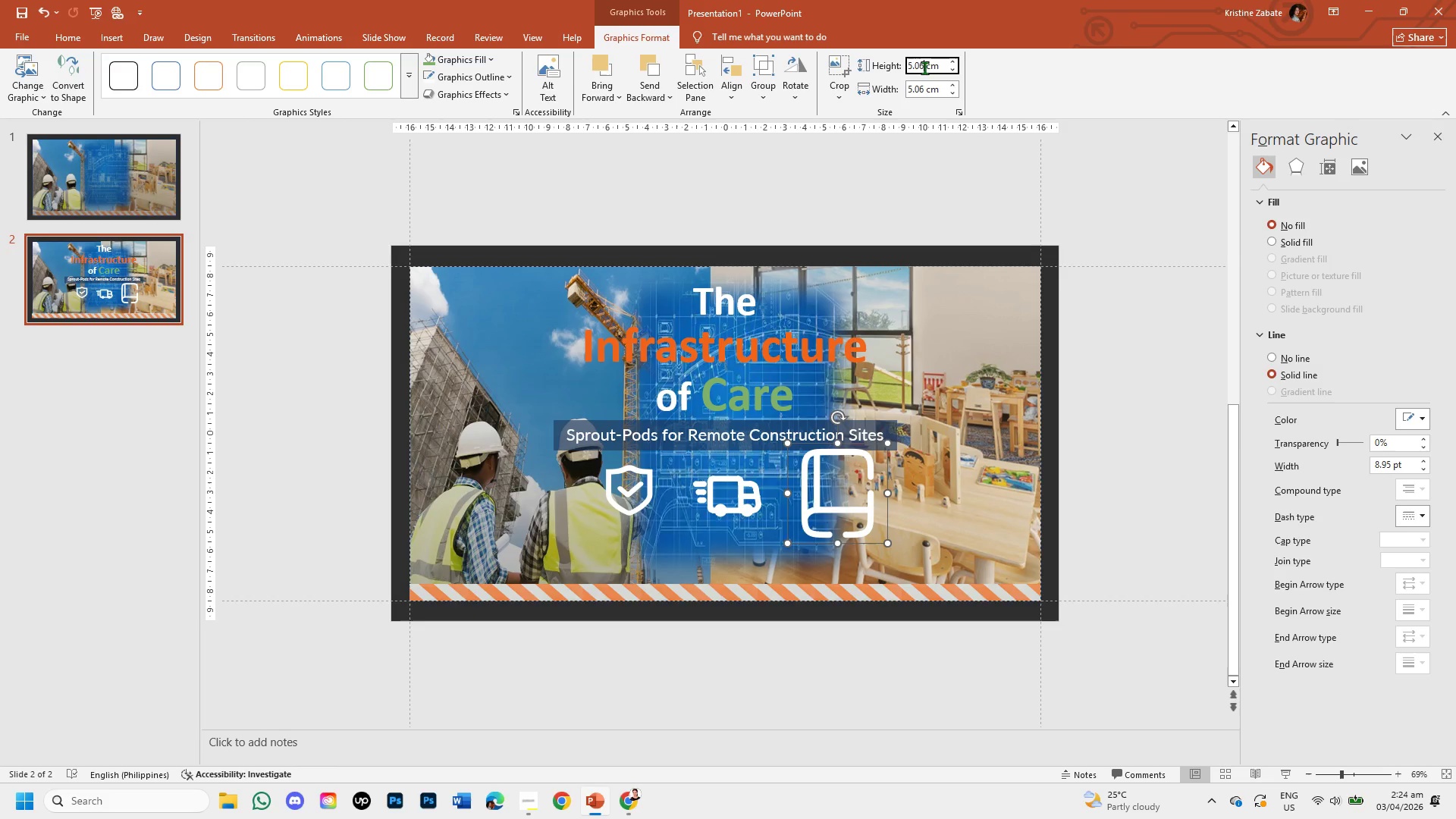 
left_click([924, 67])
 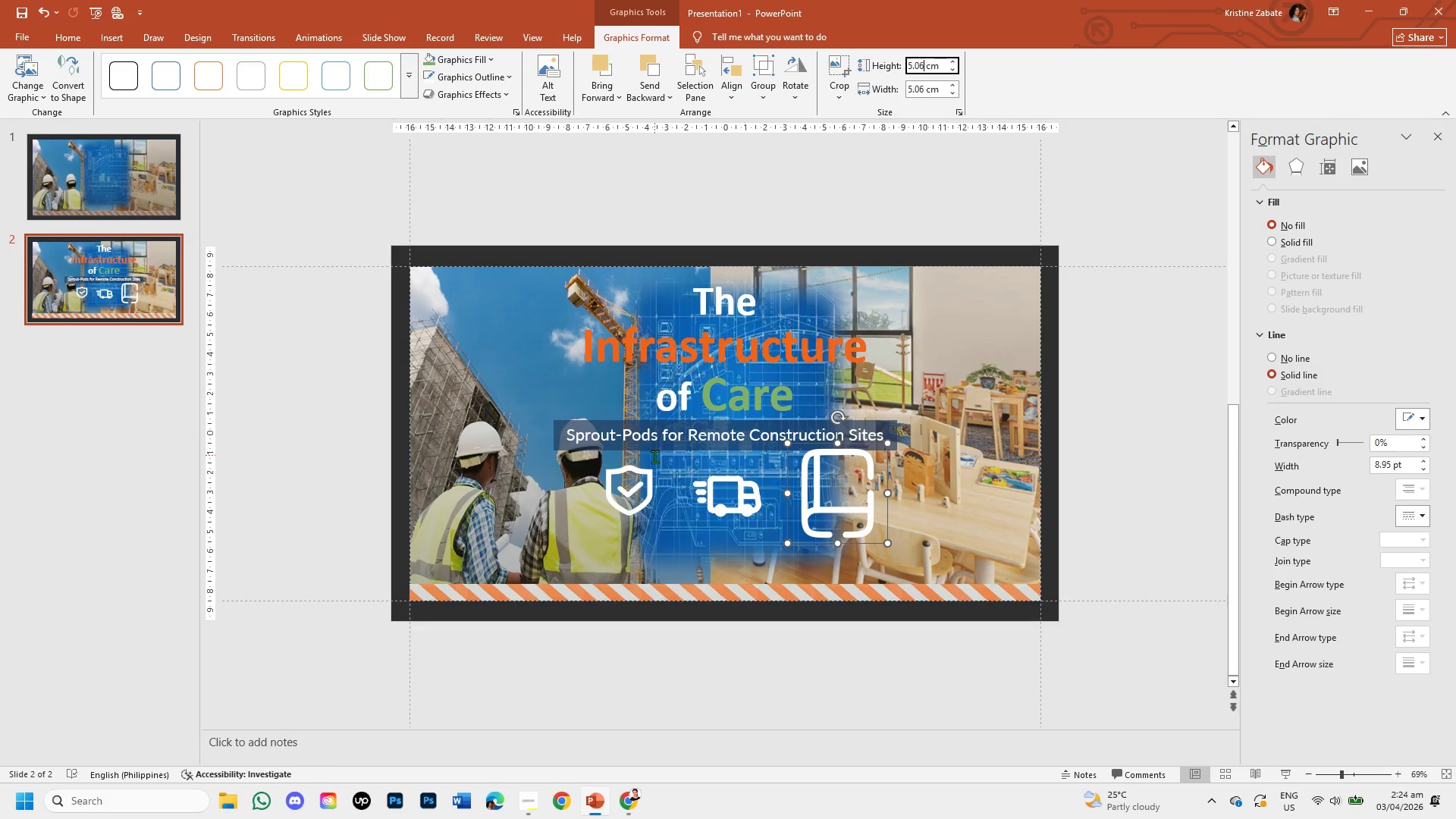 
left_click([654, 470])
 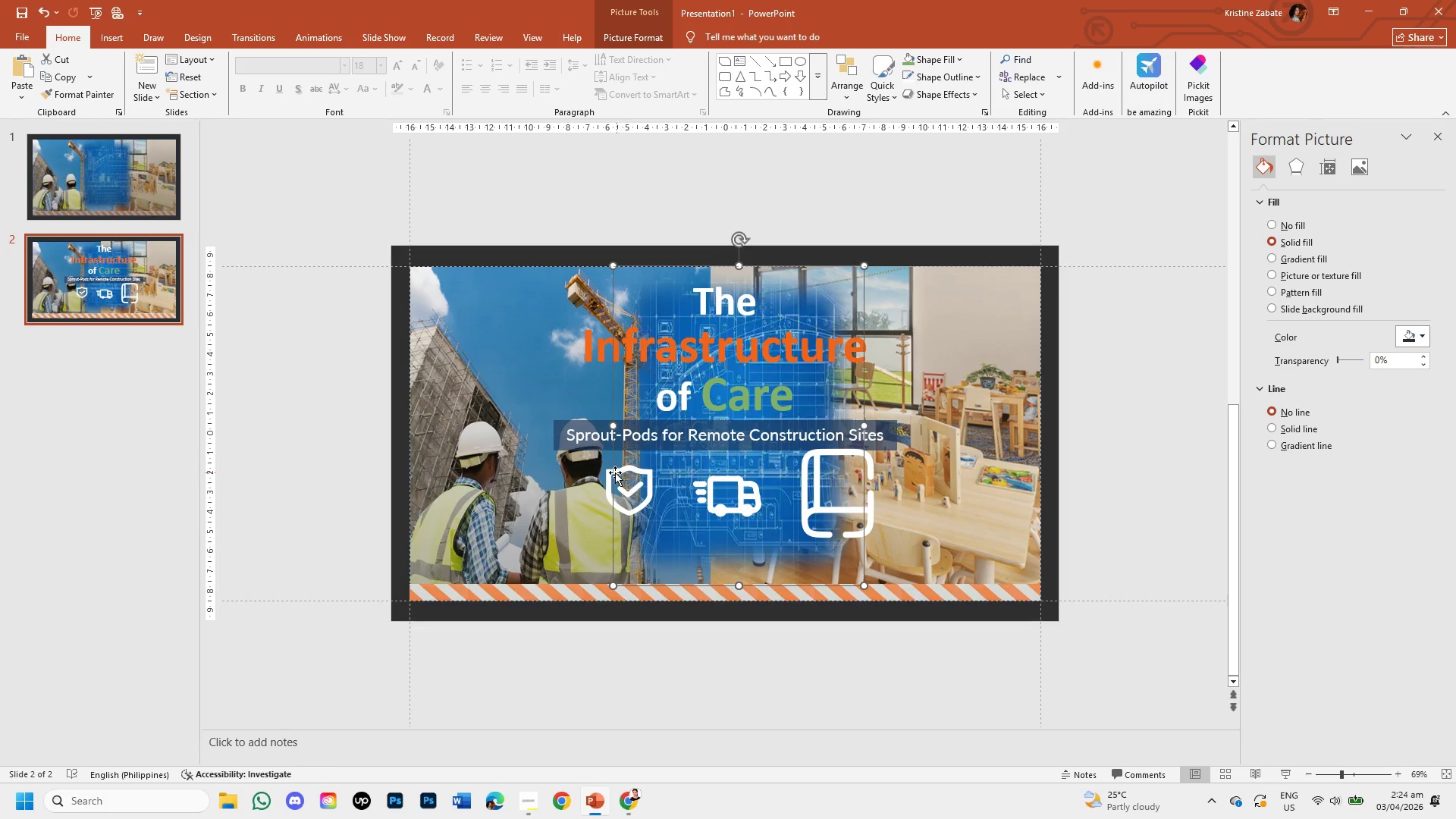 
left_click([608, 472])
 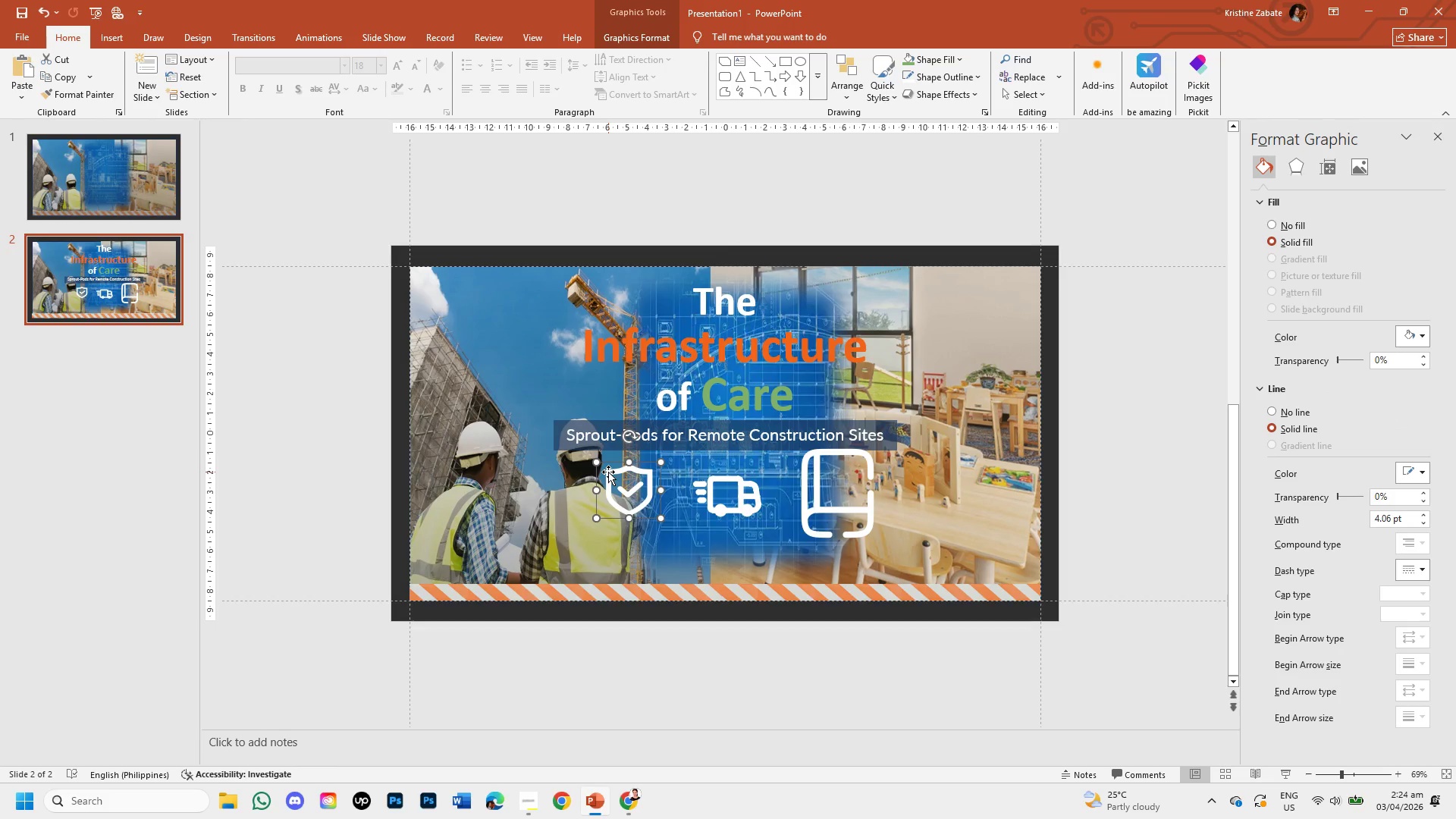 
double_click([608, 472])
 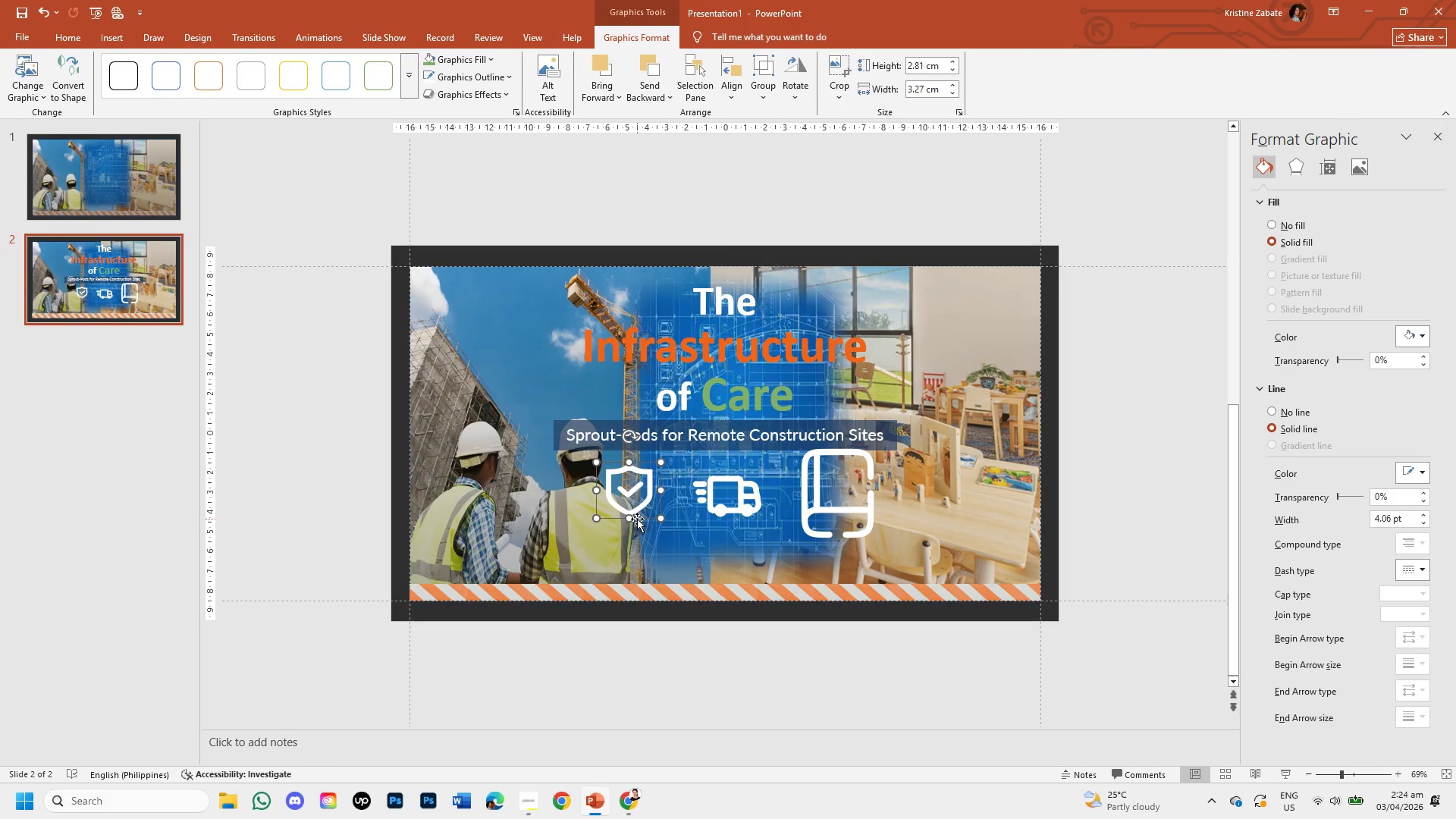 
wait(5.42)
 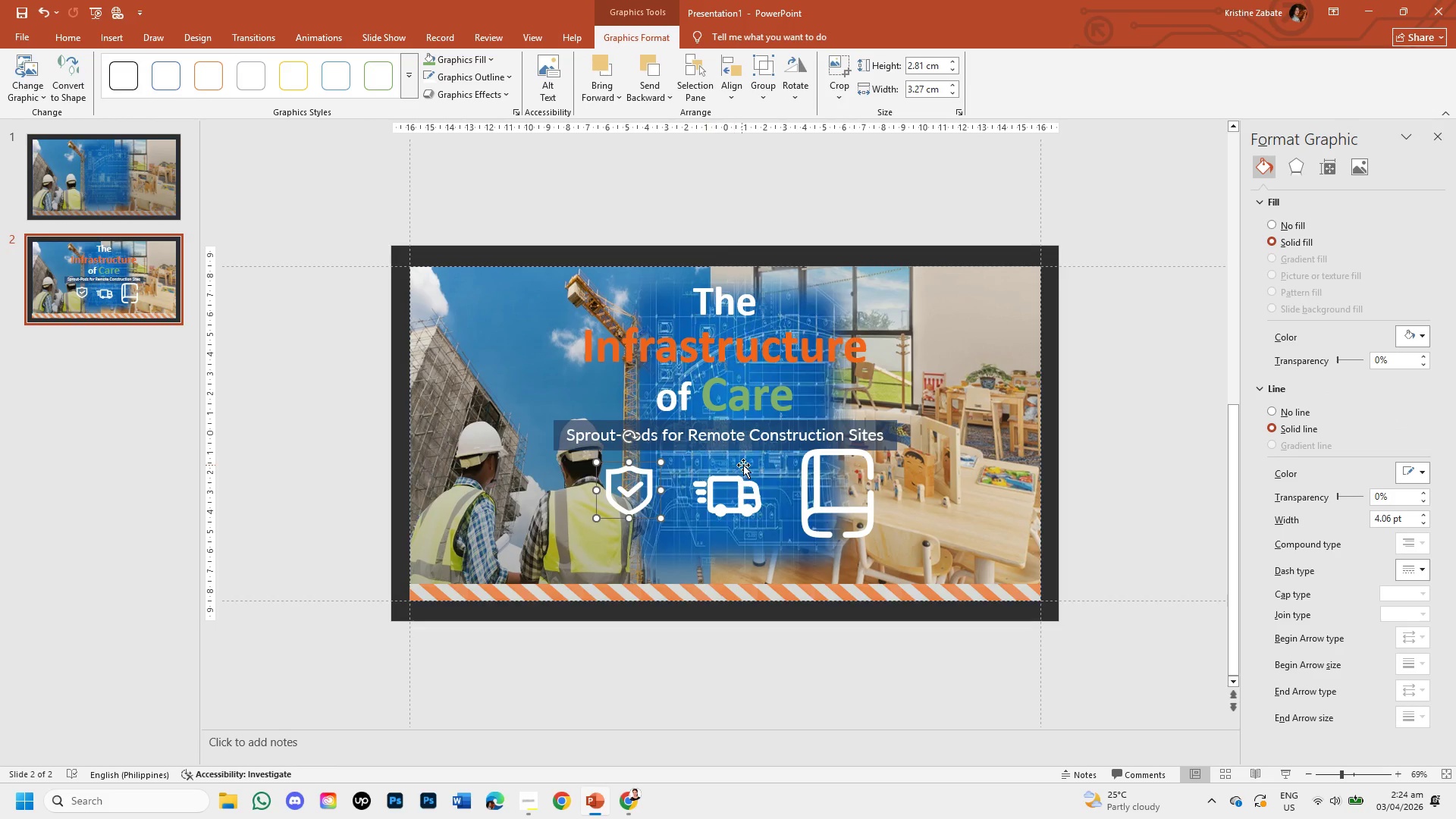 
left_click_drag(start_coordinate=[630, 520], to_coordinate=[633, 527])
 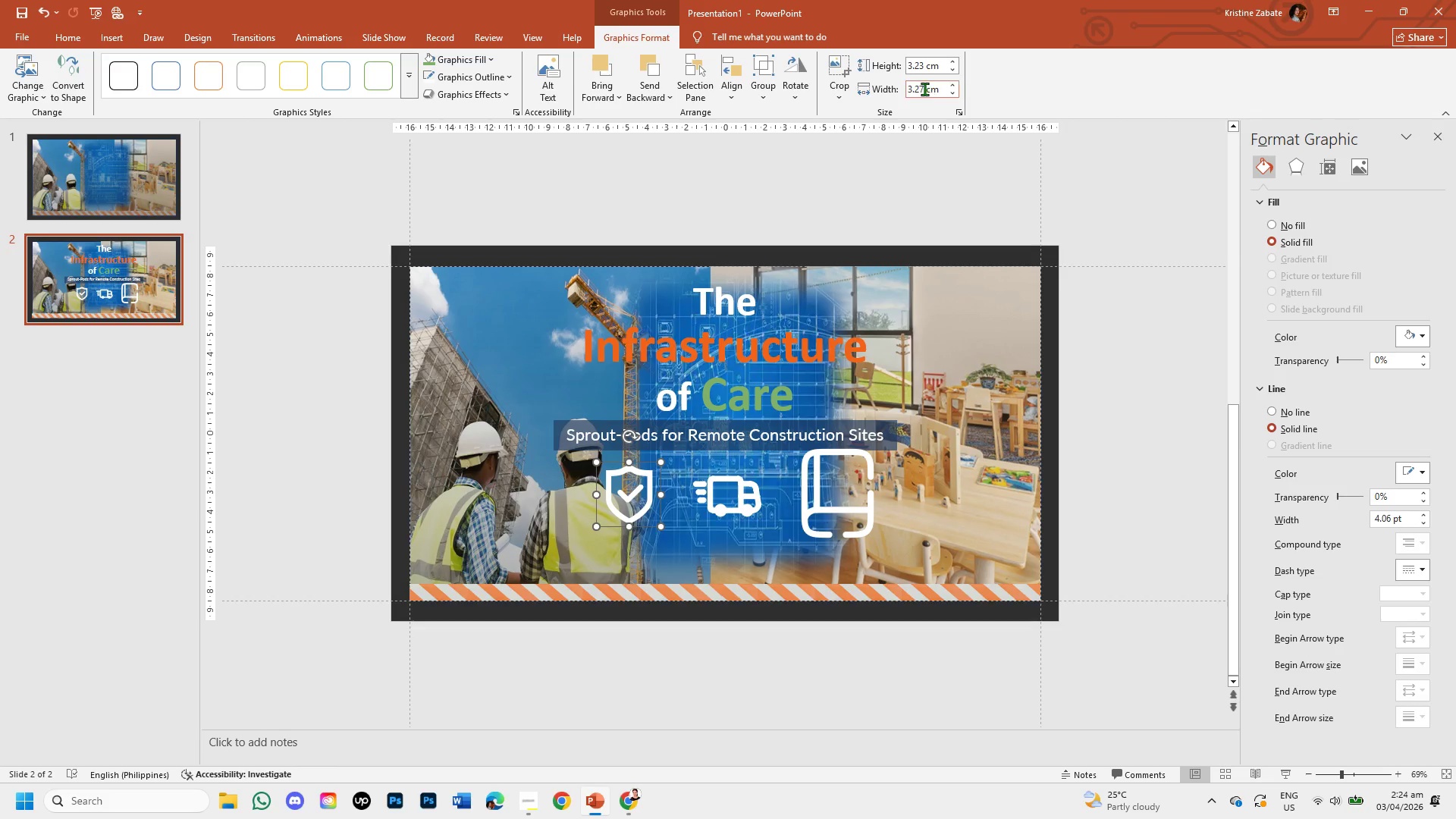 
wait(5.25)
 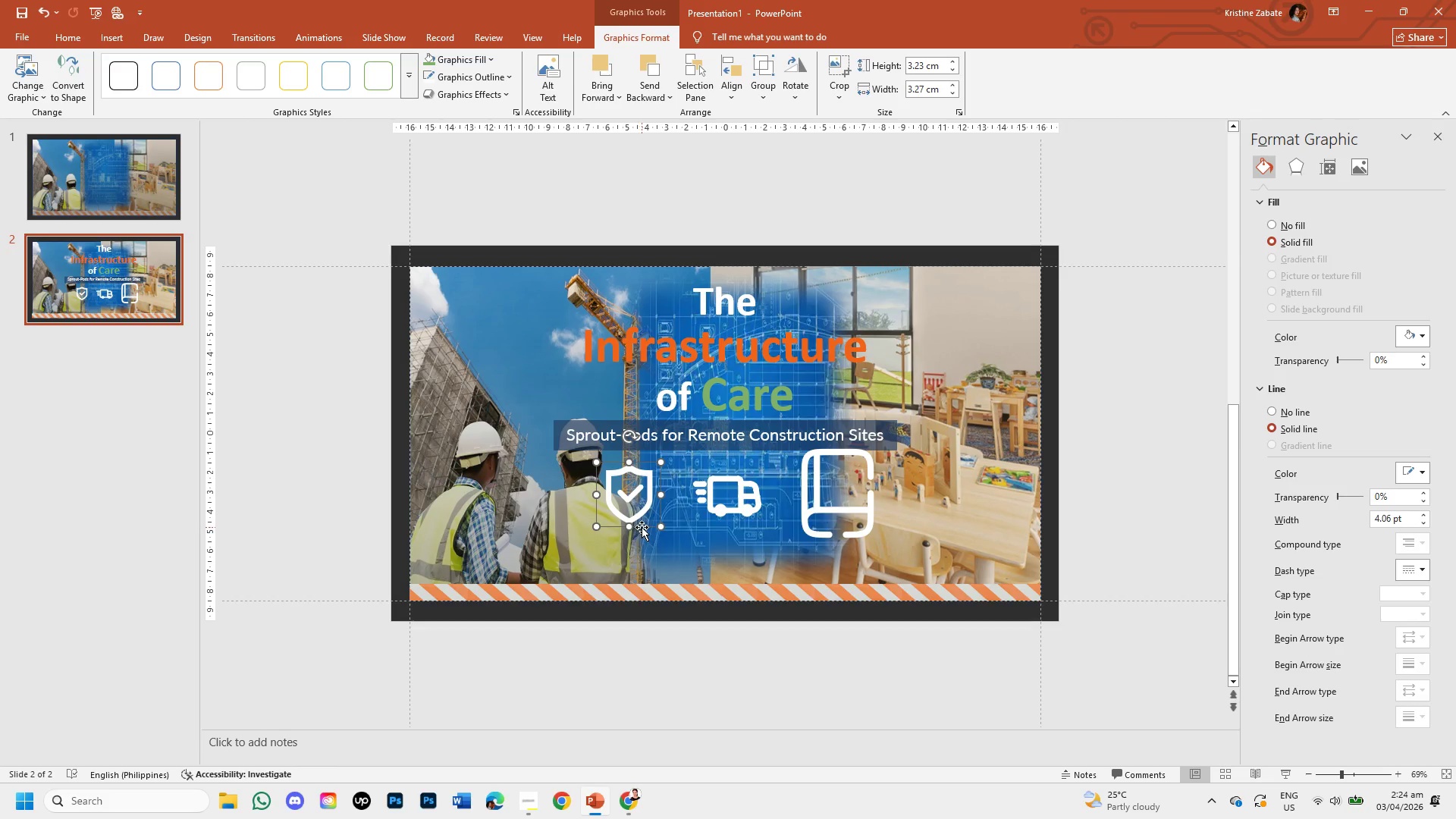 
left_click([926, 62])
 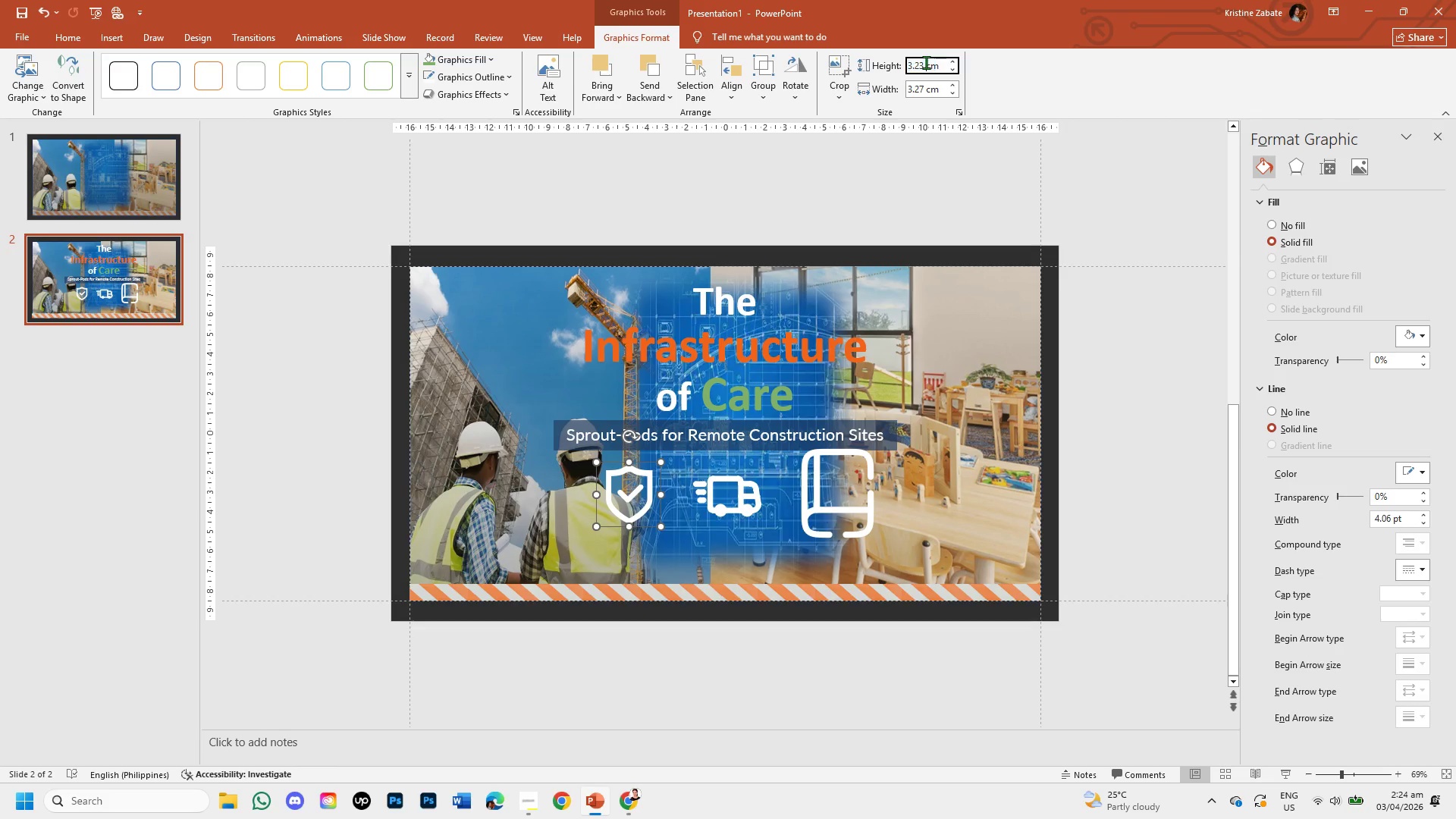 
left_click([926, 62])
 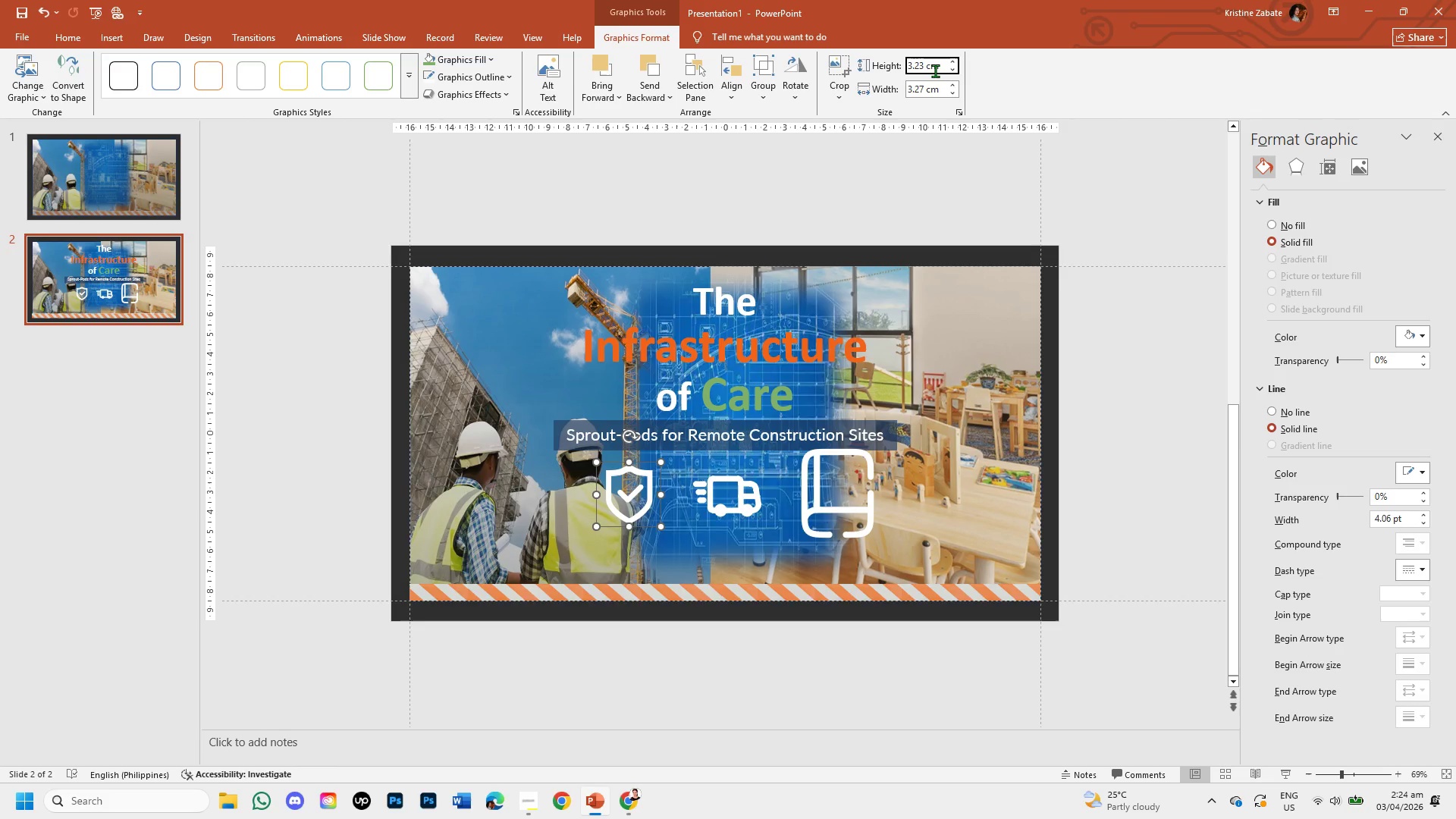 
key(Backspace)
 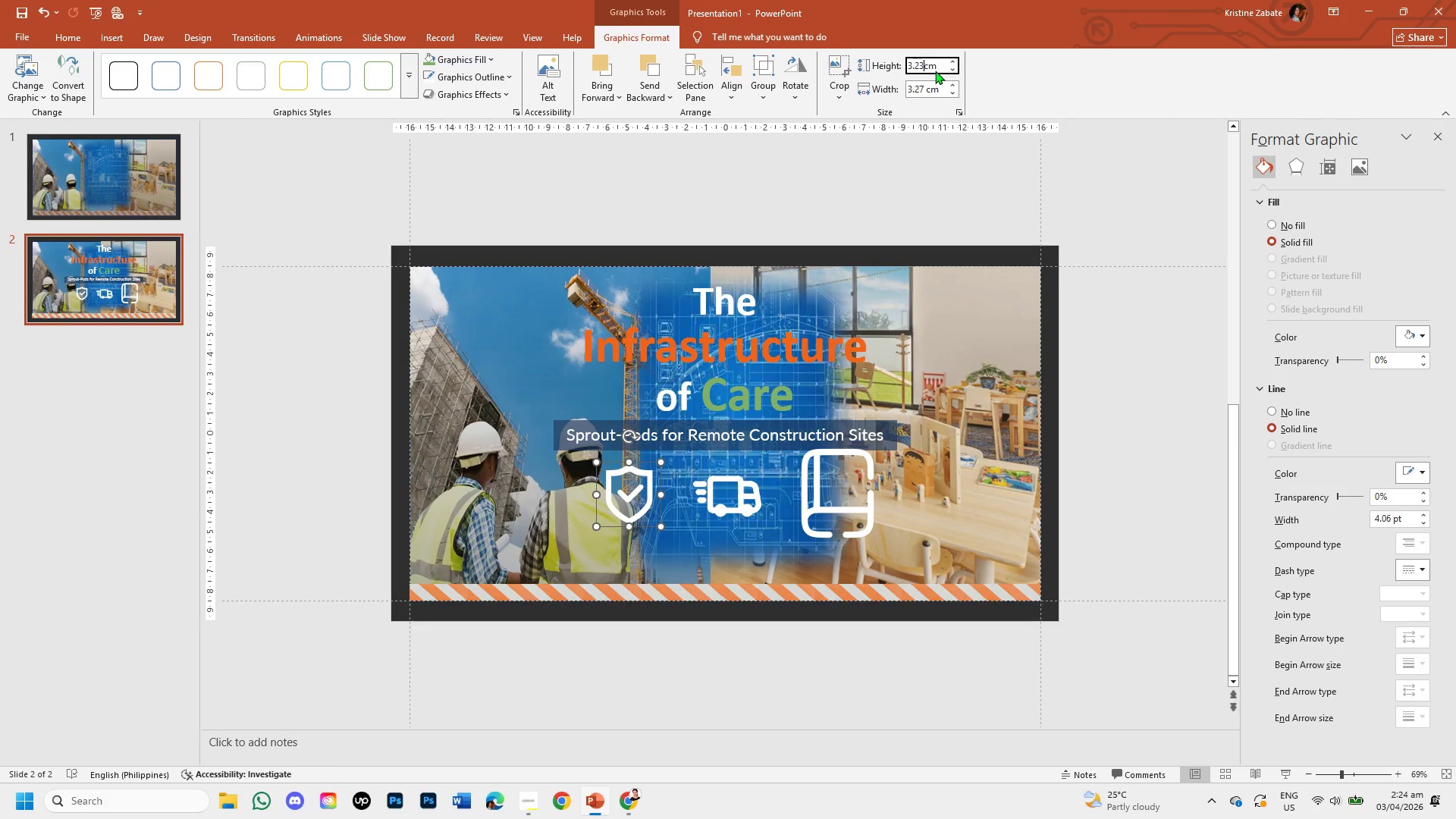 
key(Backspace)
 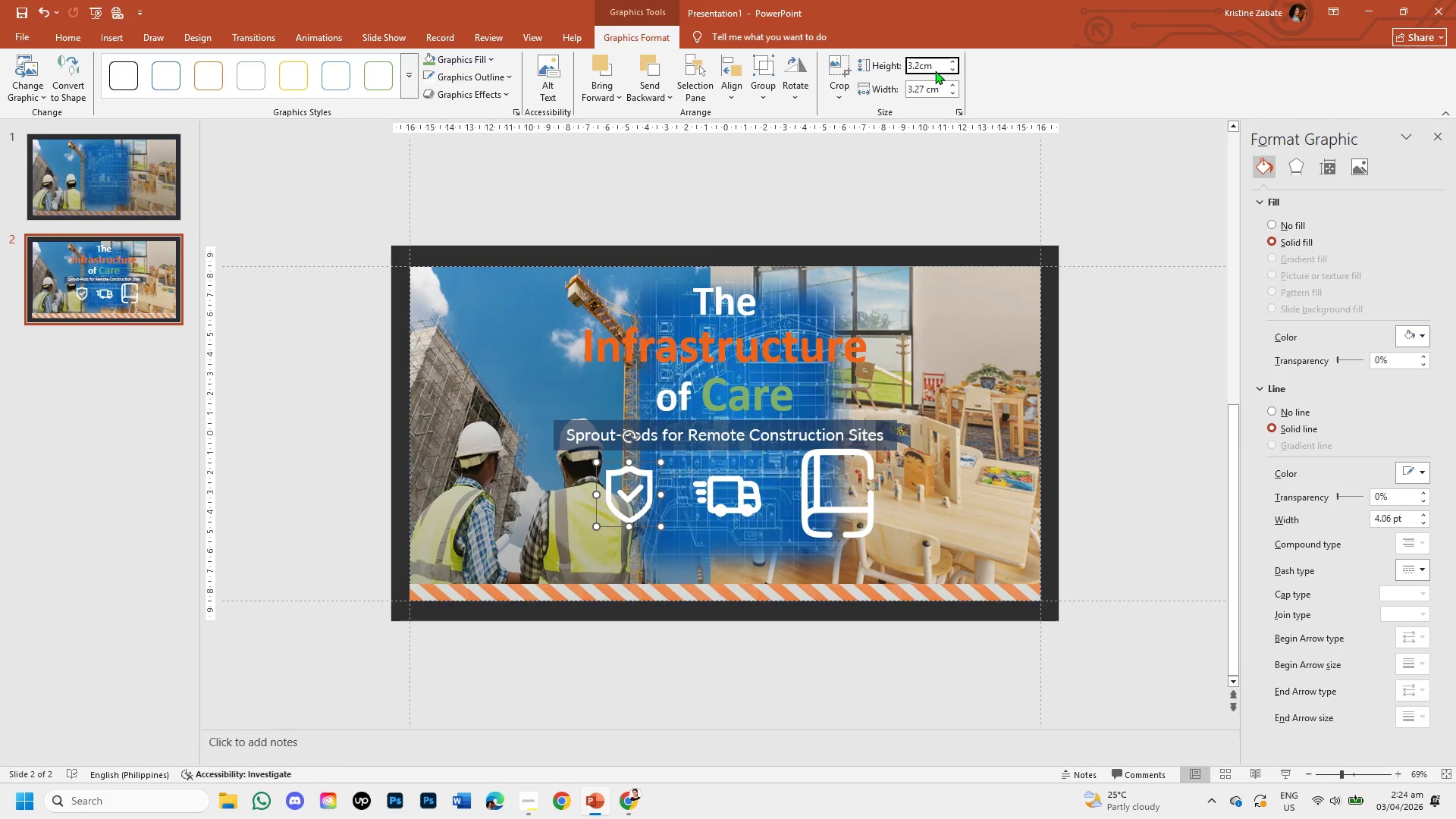 
key(Numpad7)
 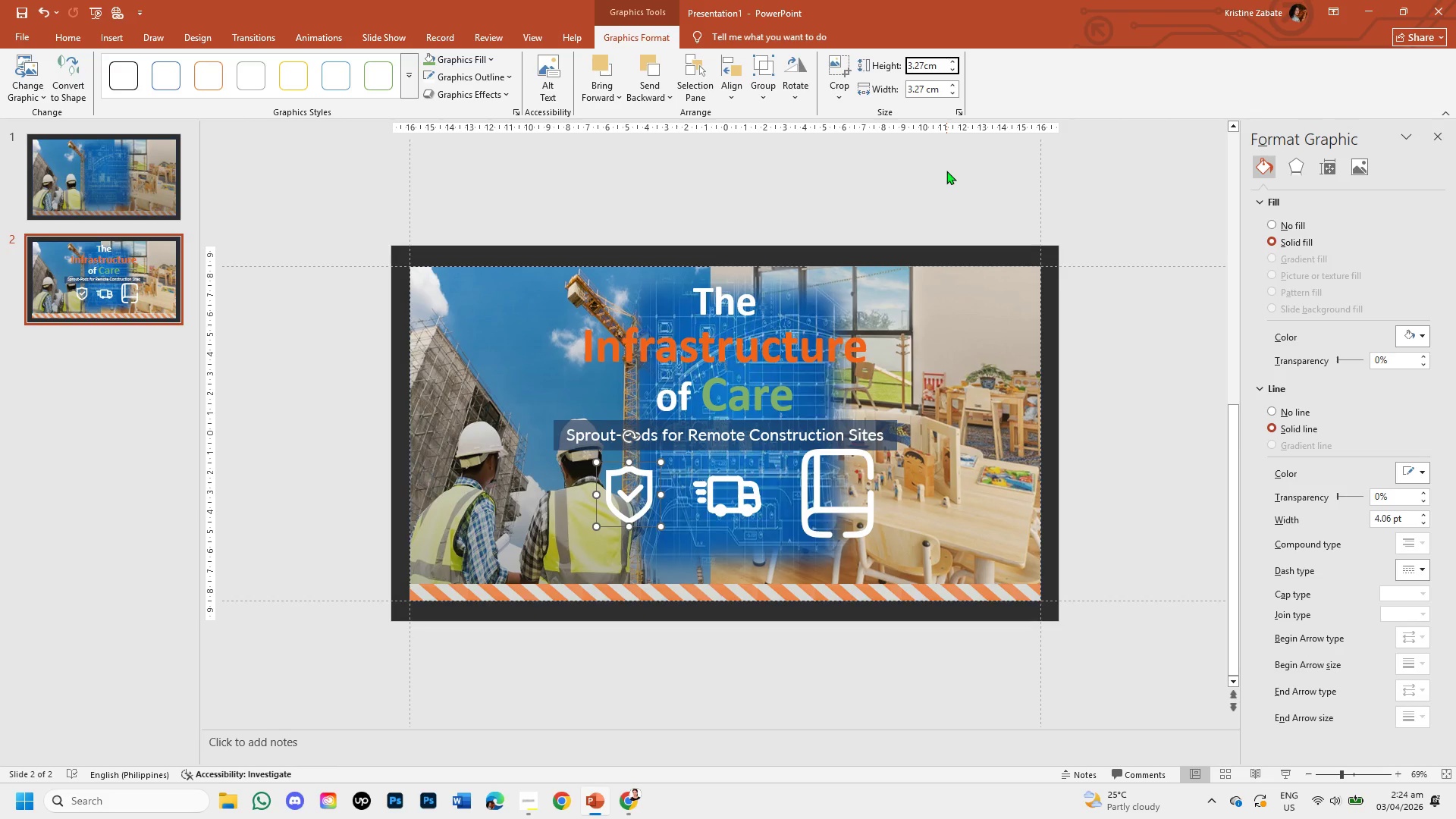 
left_click([946, 171])
 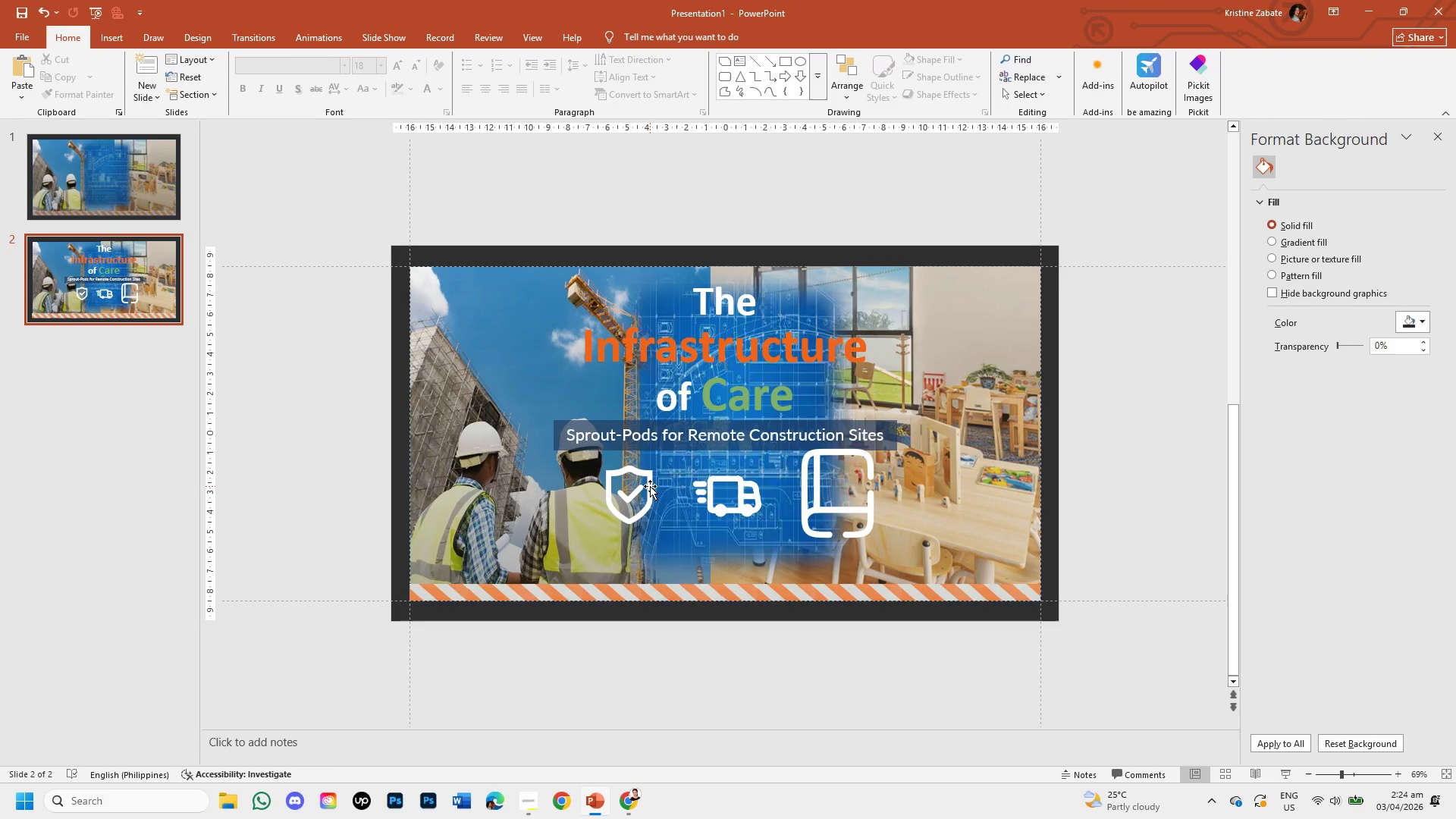 
double_click([650, 486])
 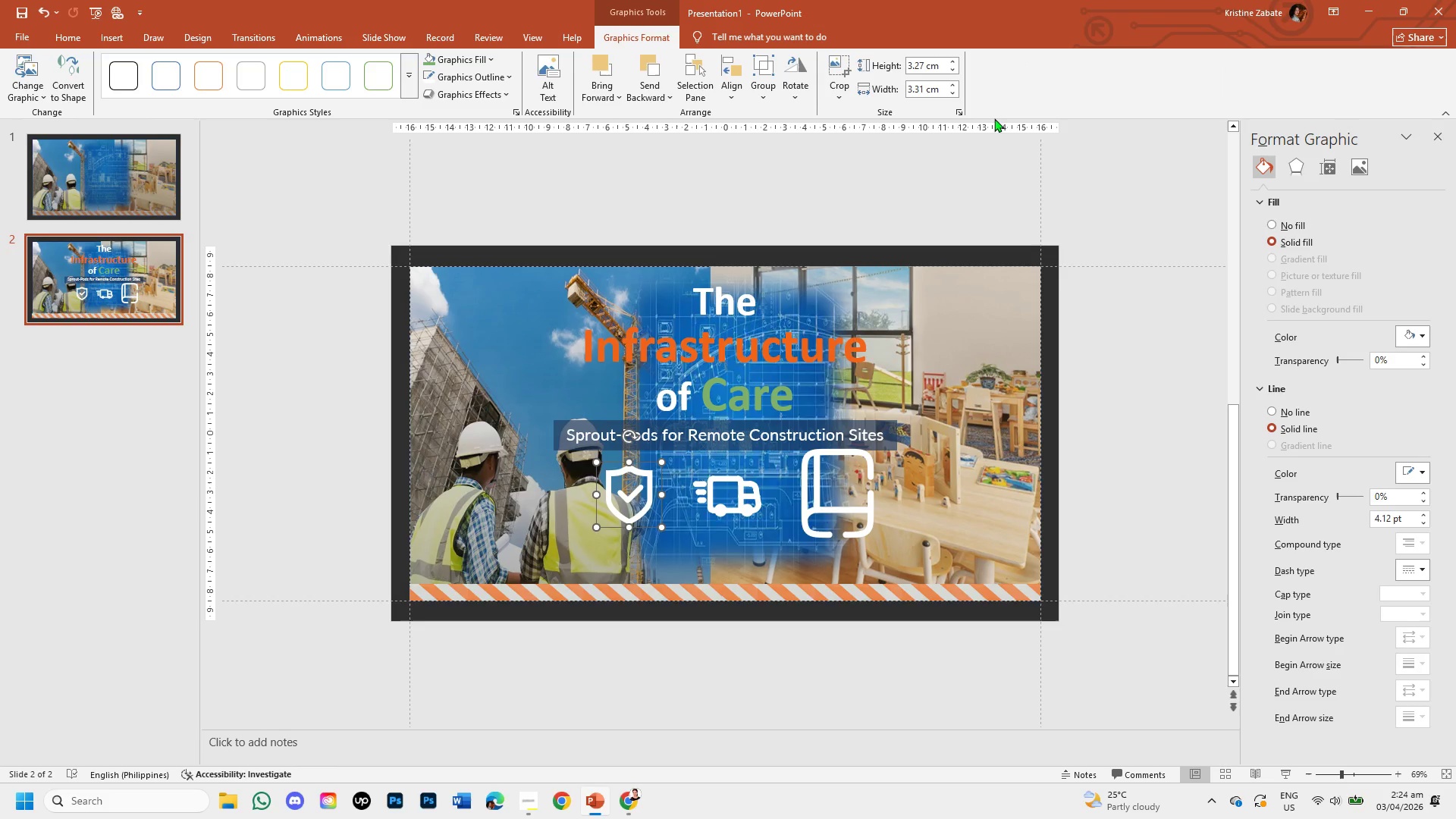 
left_click([927, 87])
 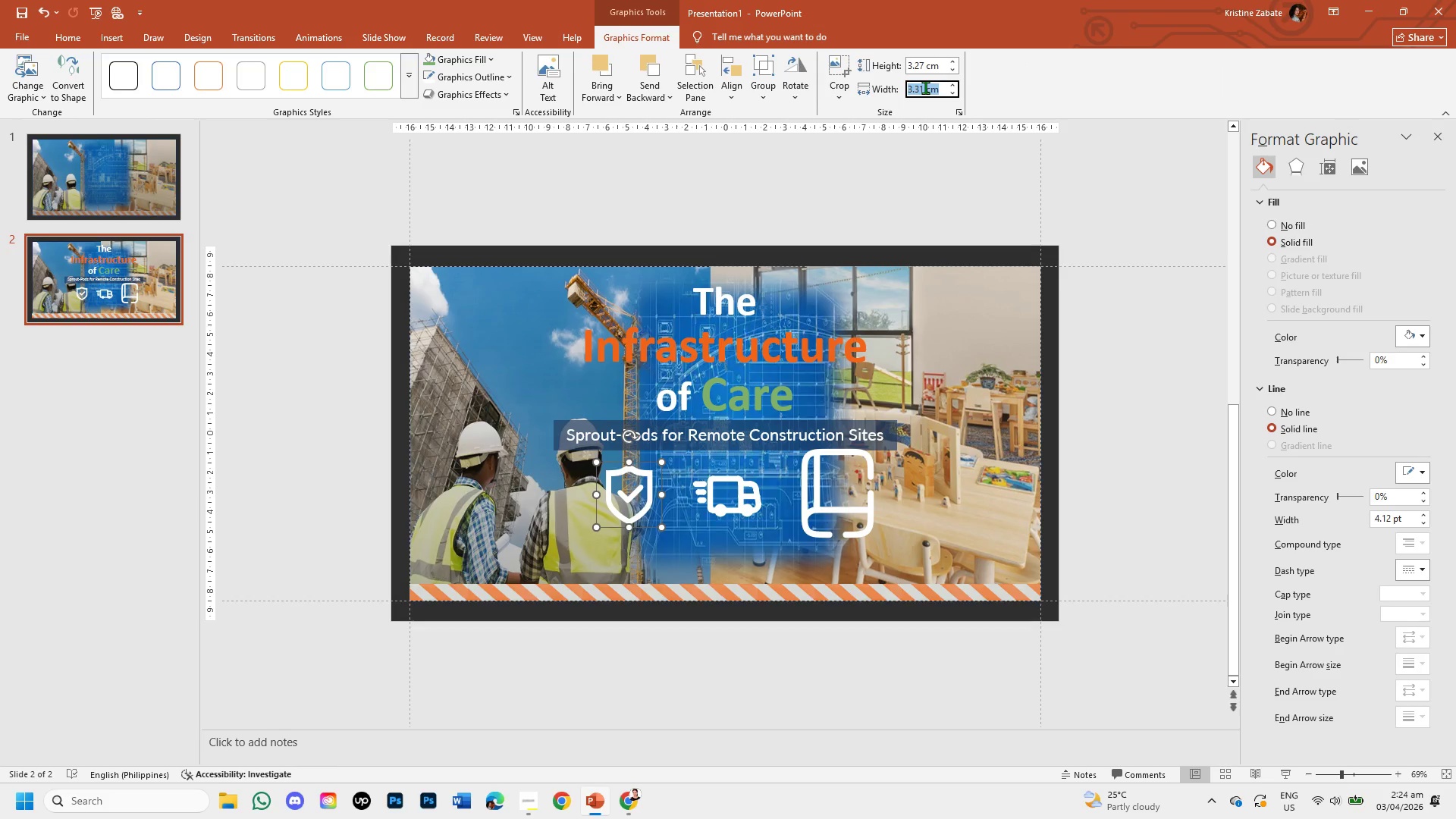 
left_click([925, 87])
 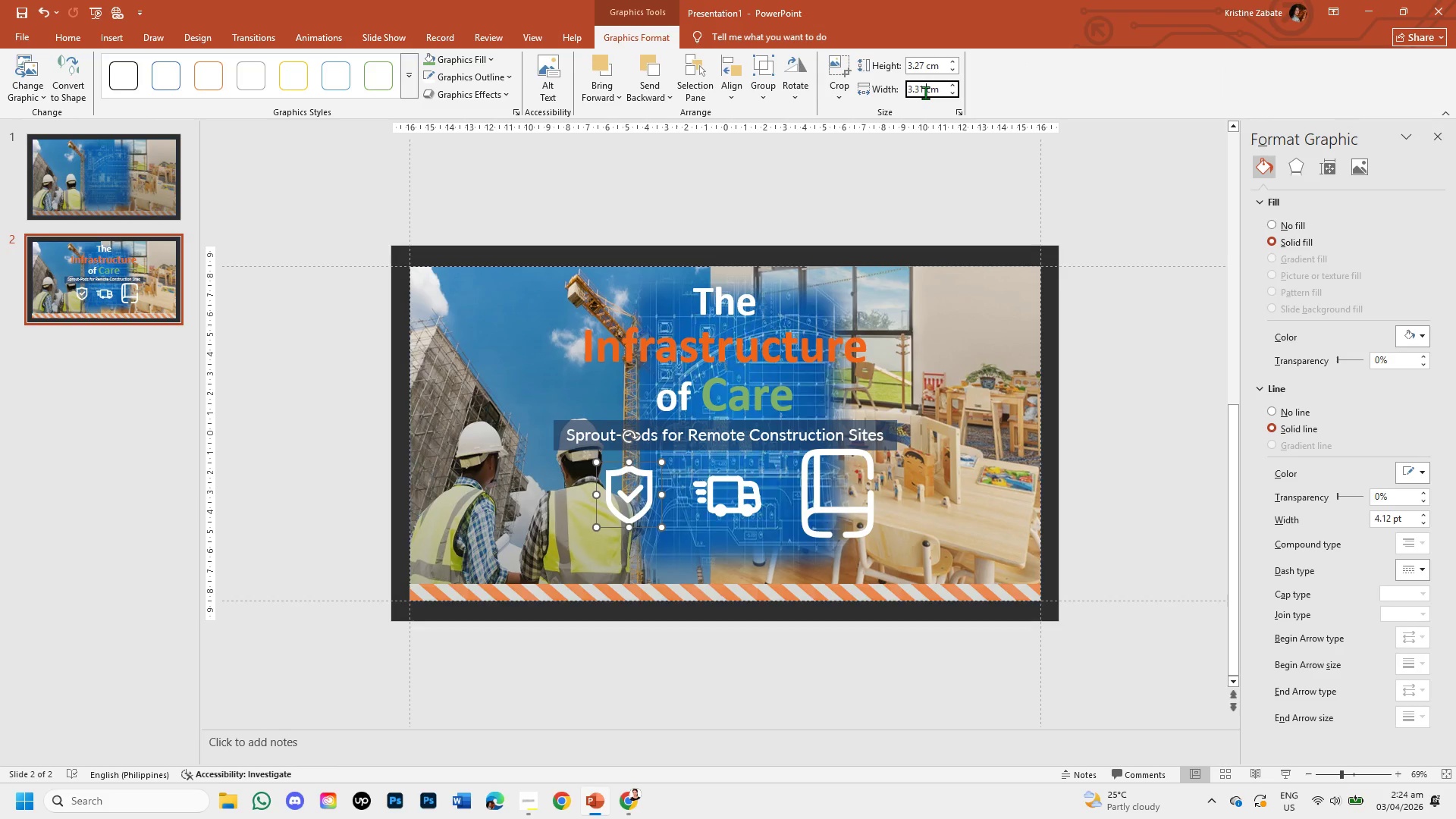 
key(Backspace)
 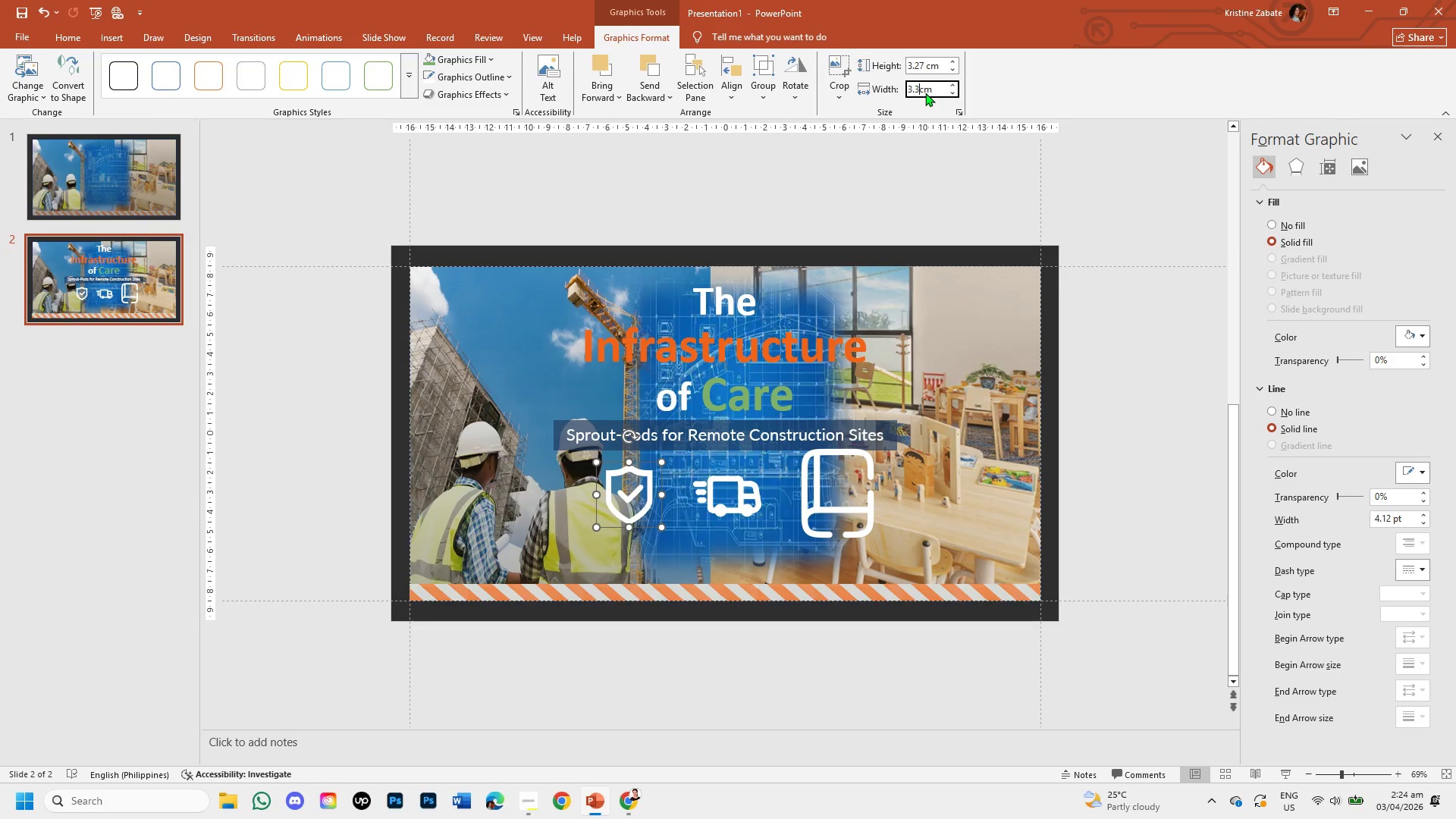 
key(Backspace)
 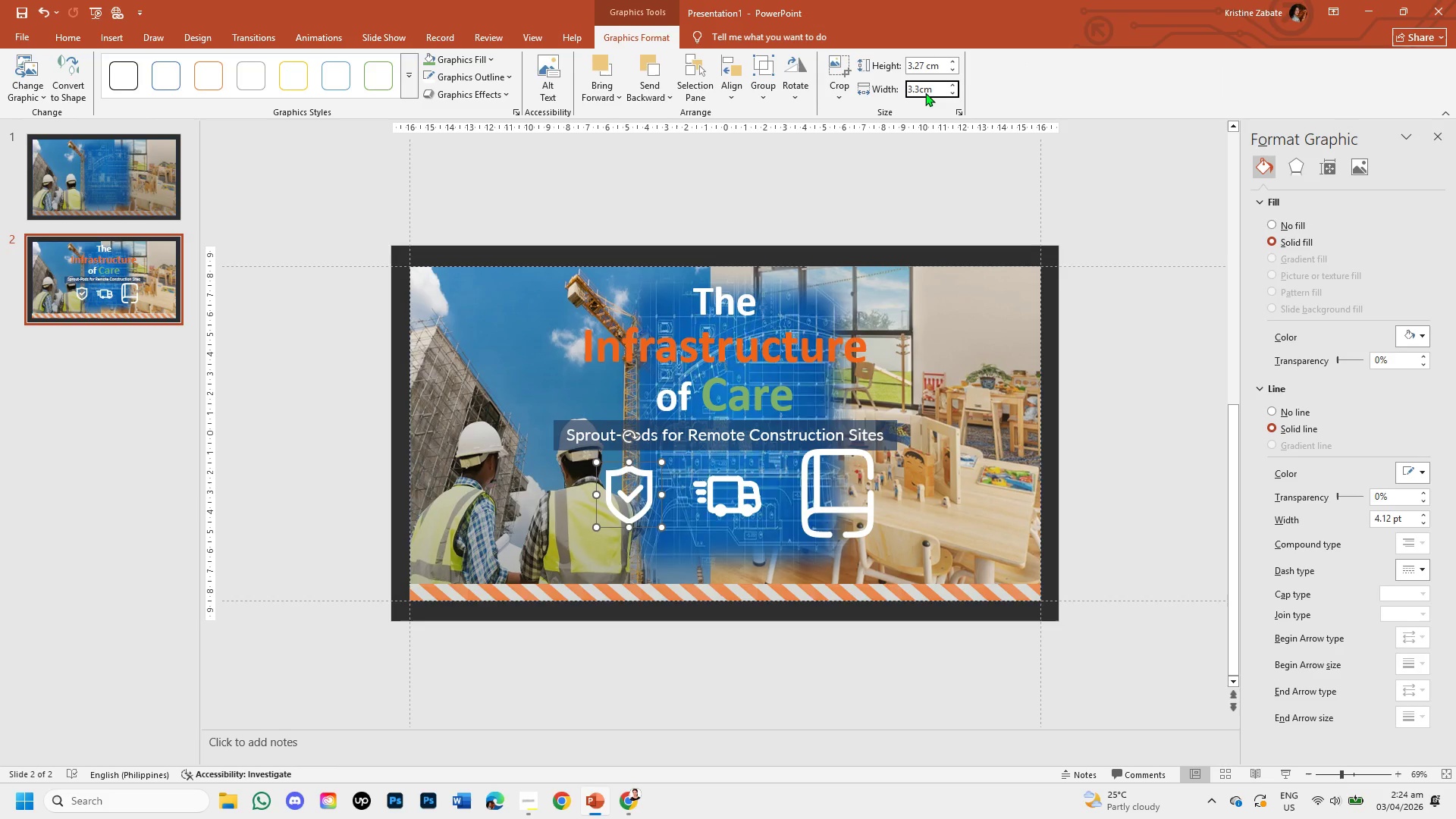 
key(Backspace)
 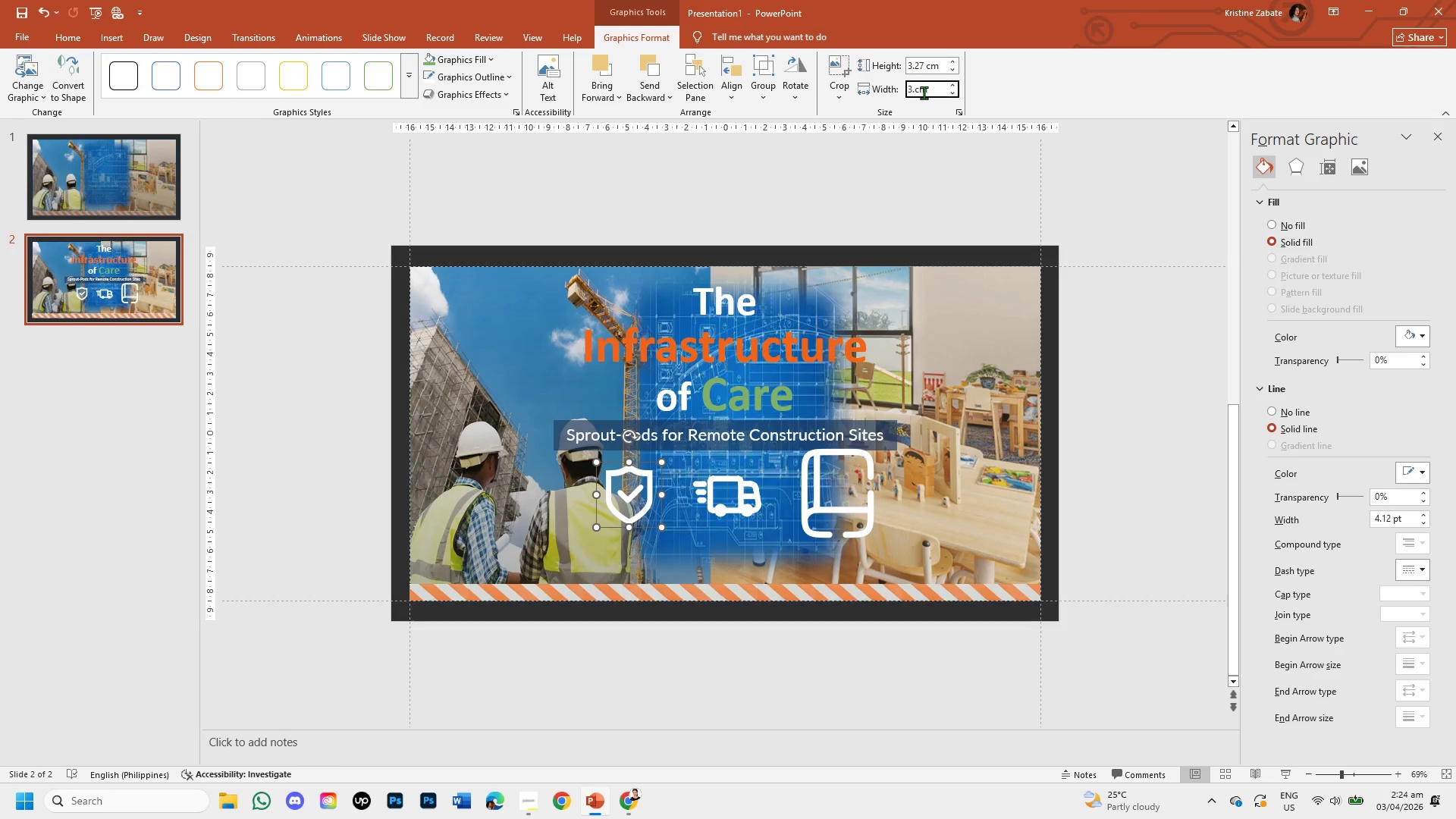 
key(Numpad2)
 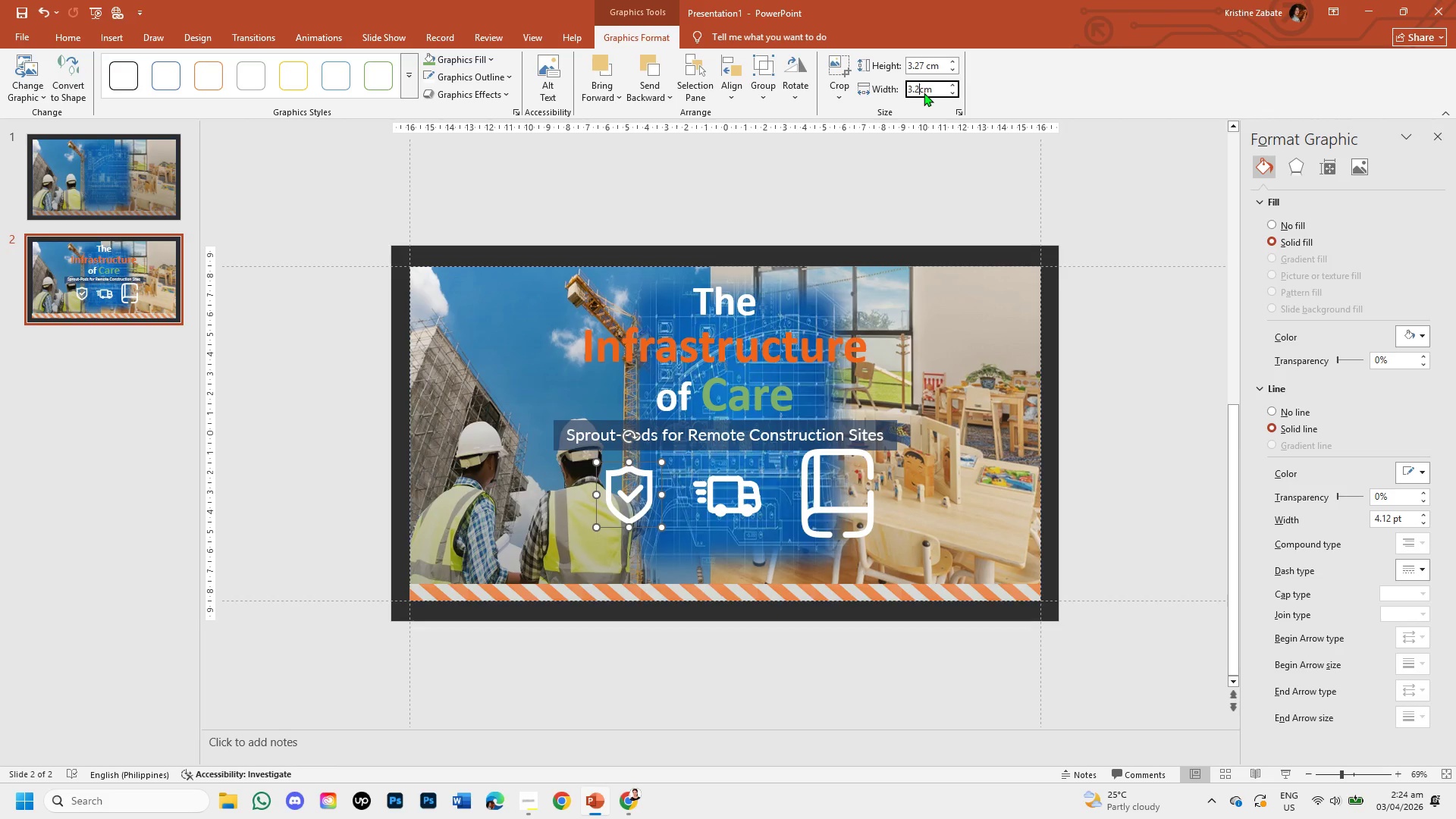 
key(Numpad7)
 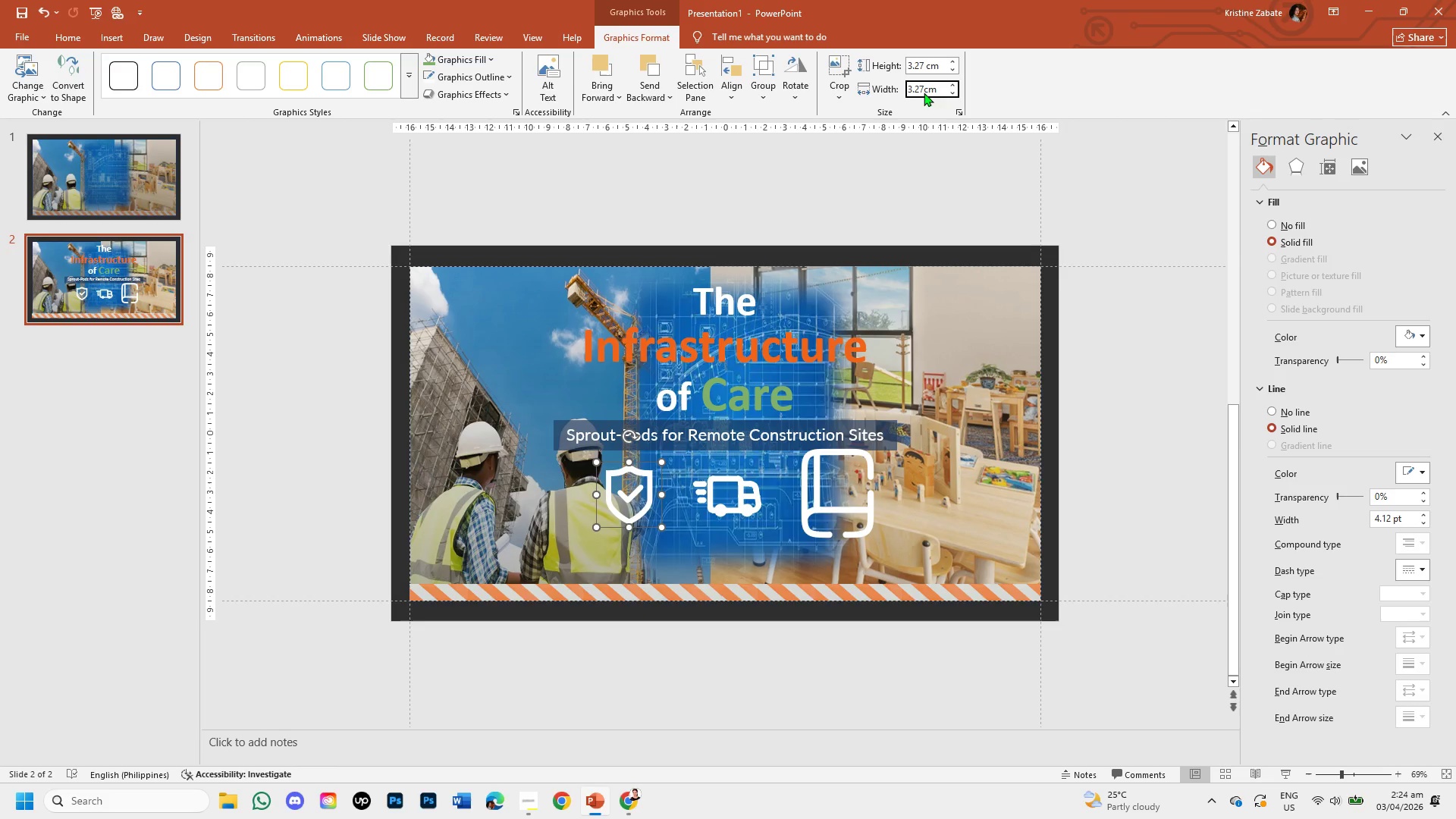 
key(Enter)
 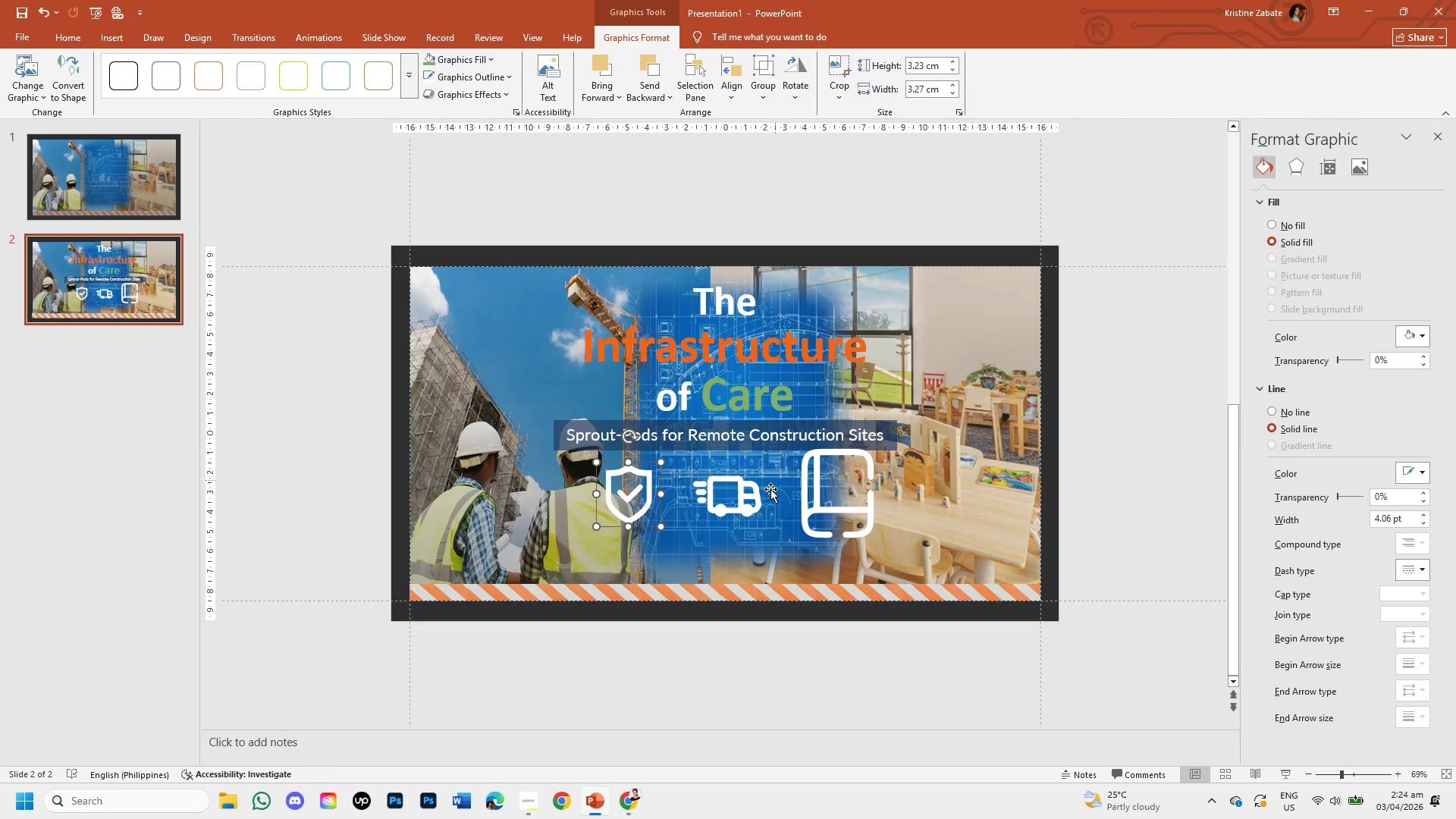 
left_click([739, 514])
 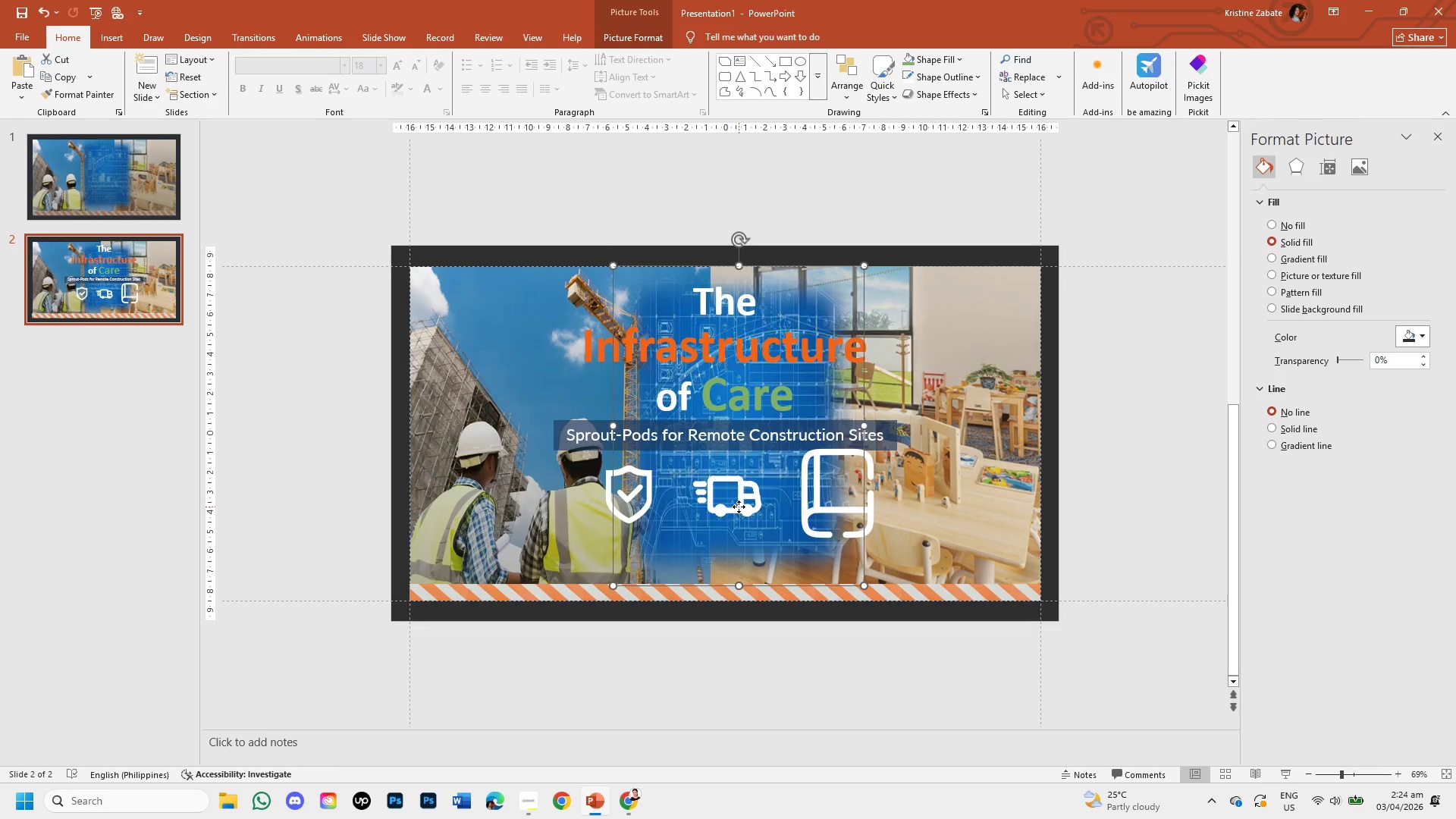 
double_click([739, 507])
 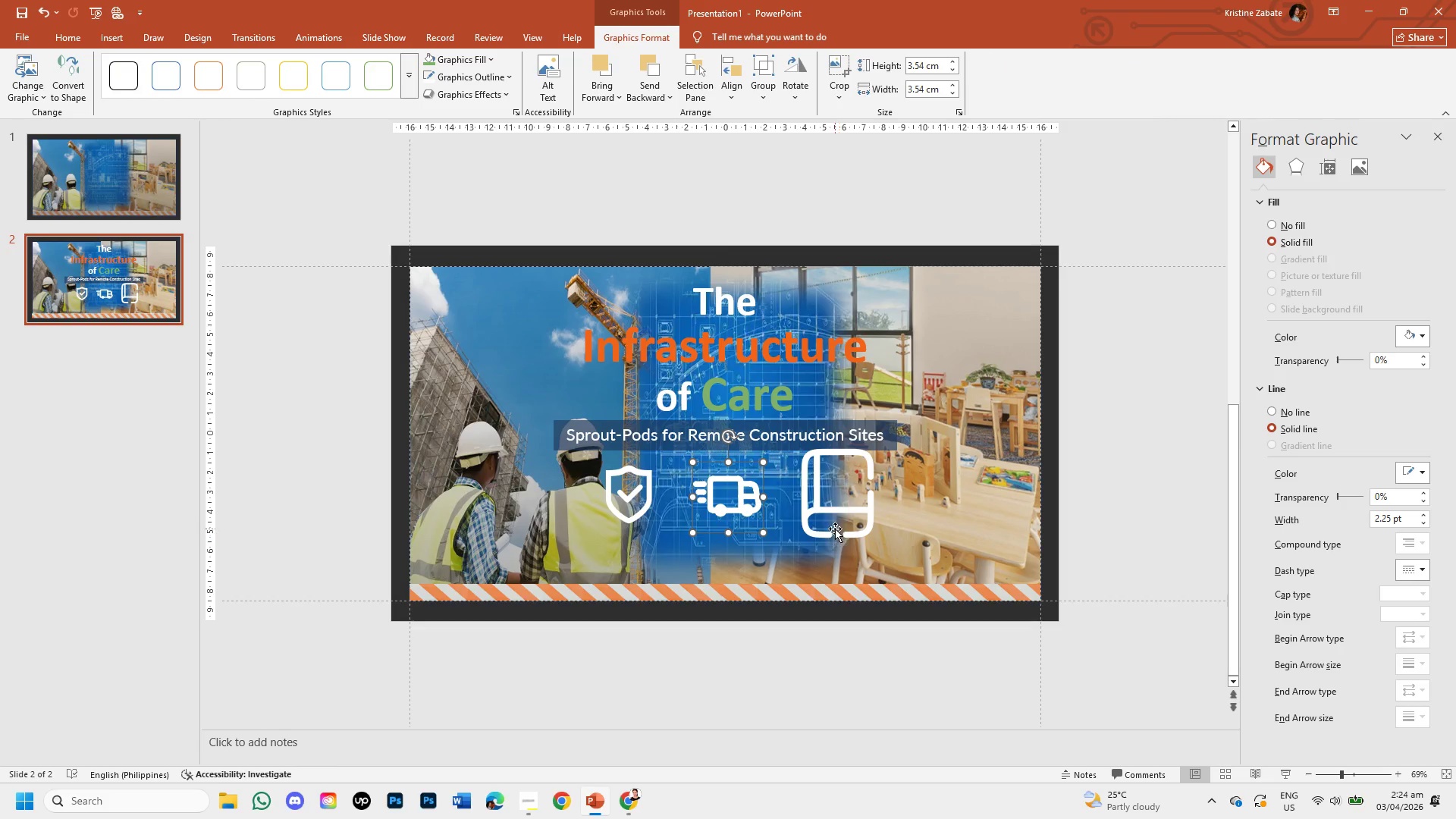 
double_click([852, 533])
 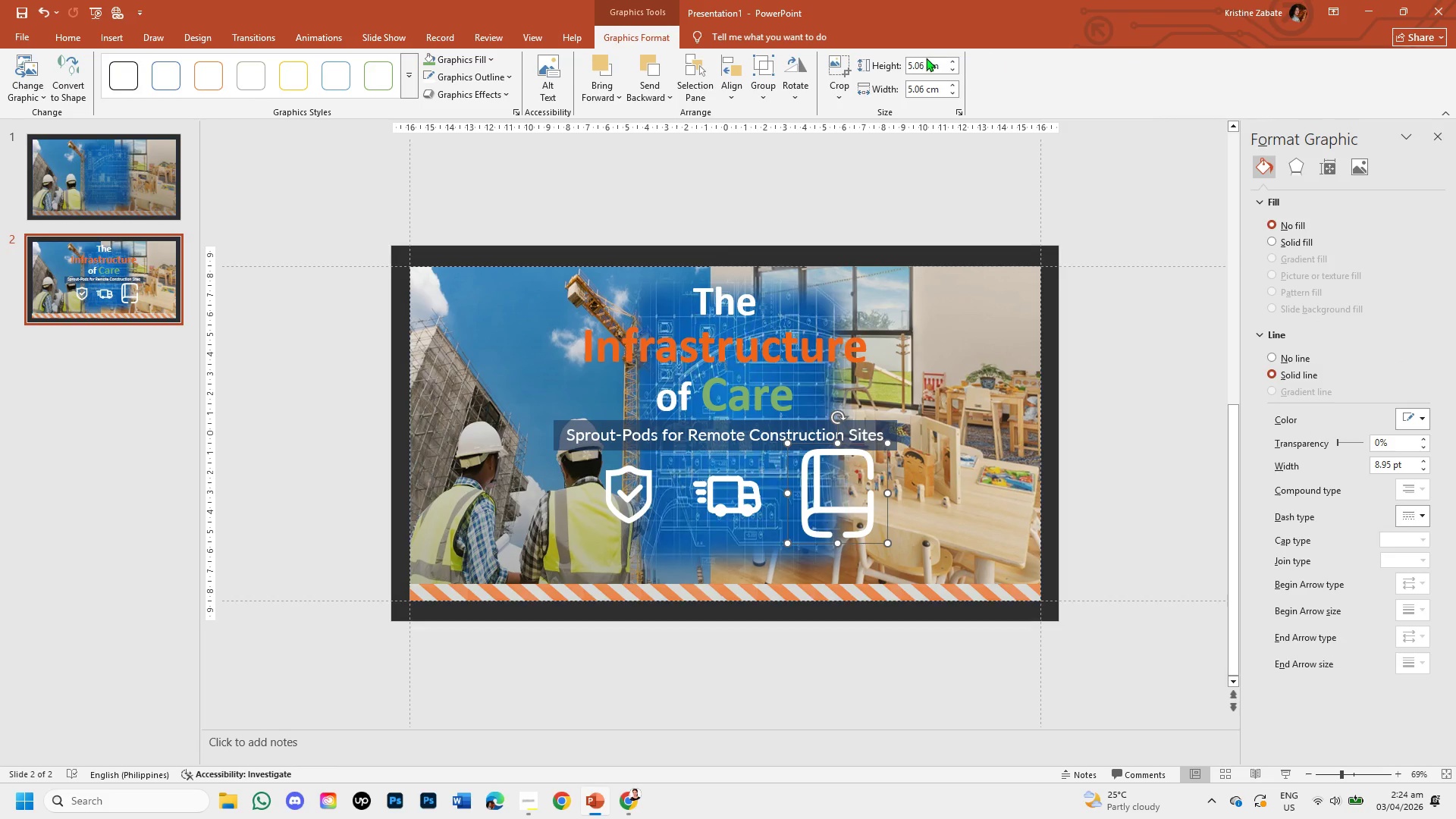 
left_click([924, 61])
 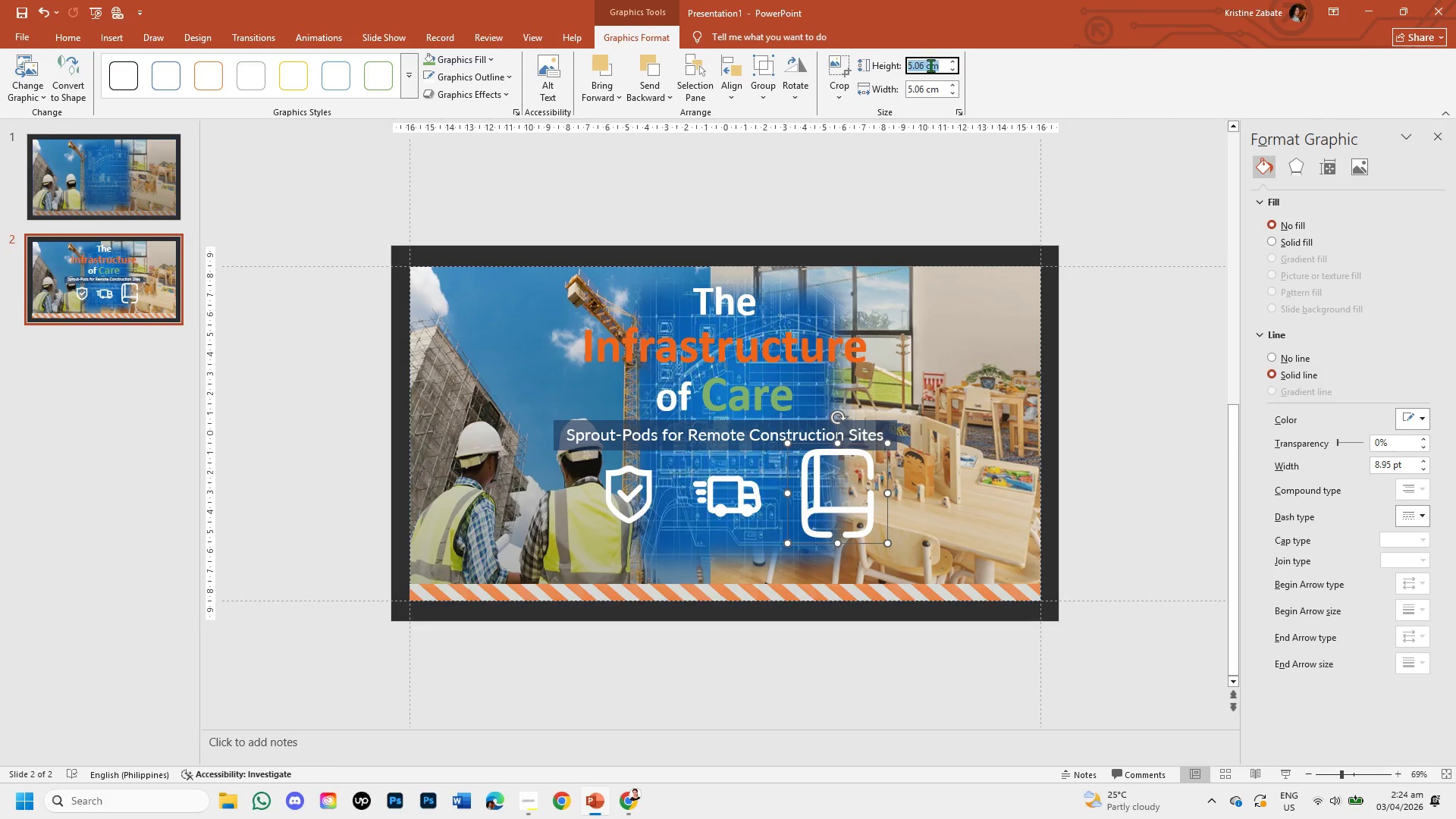 
left_click([924, 66])
 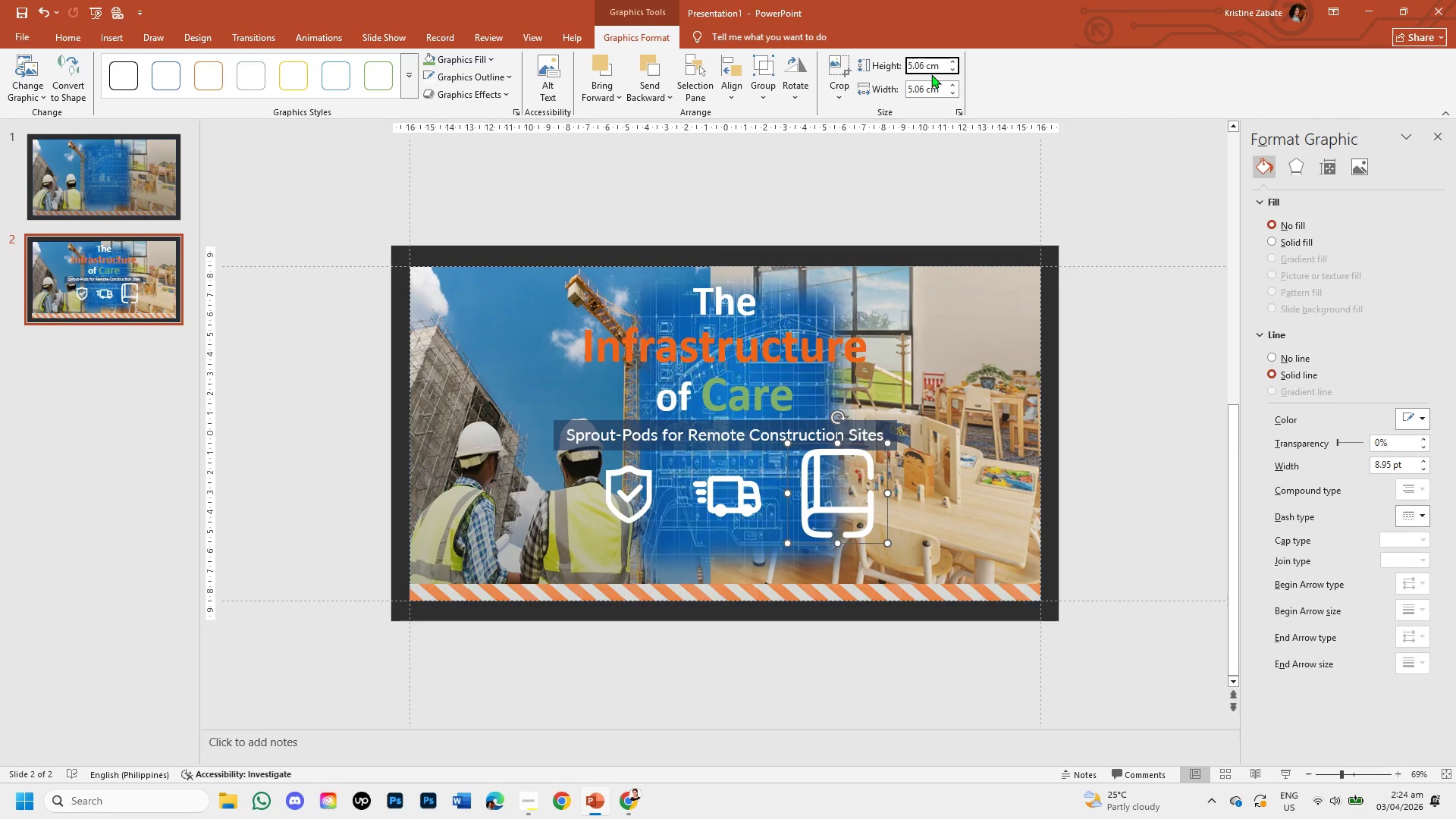 
key(Backspace)
 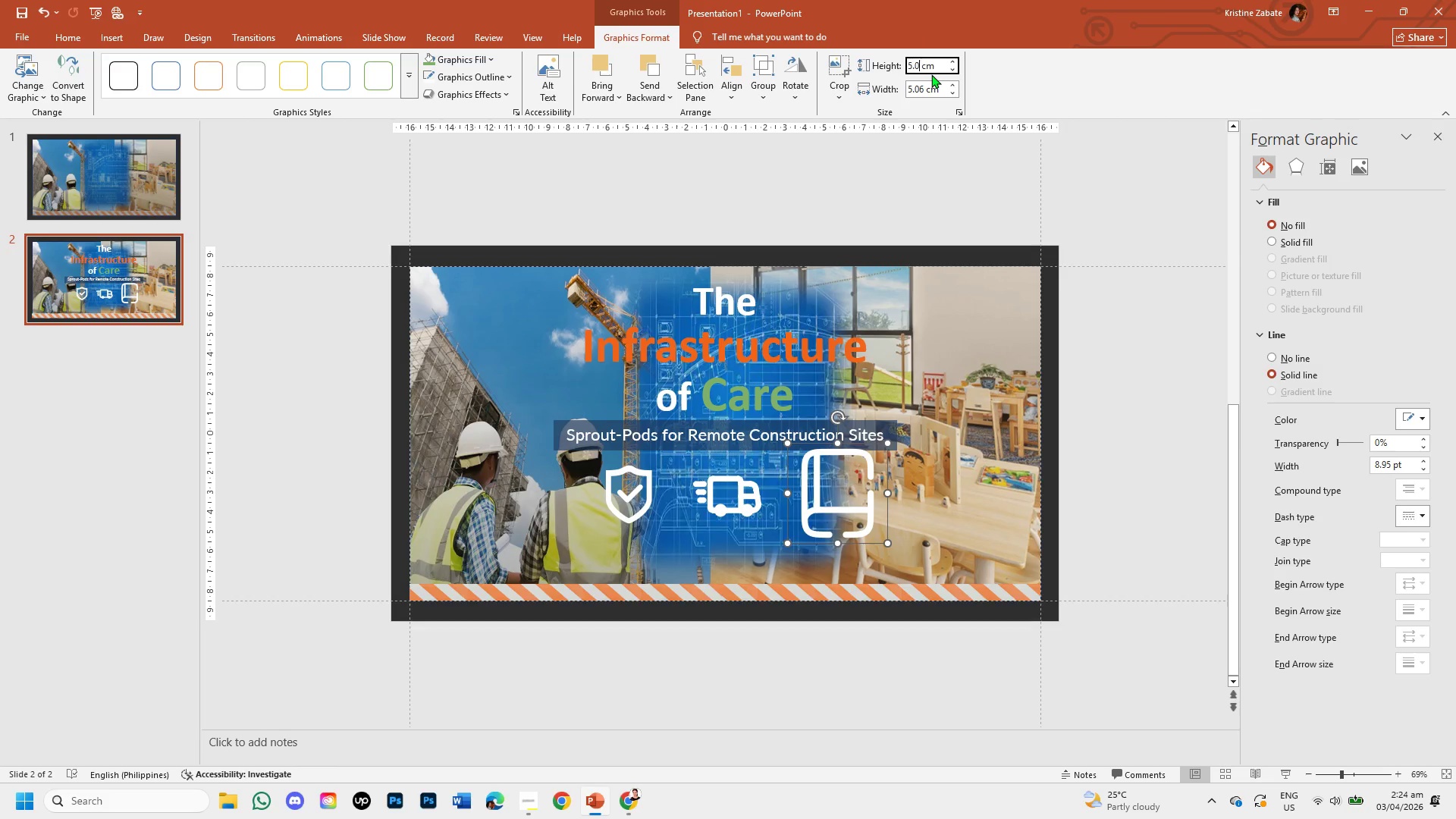 
key(Backspace)
 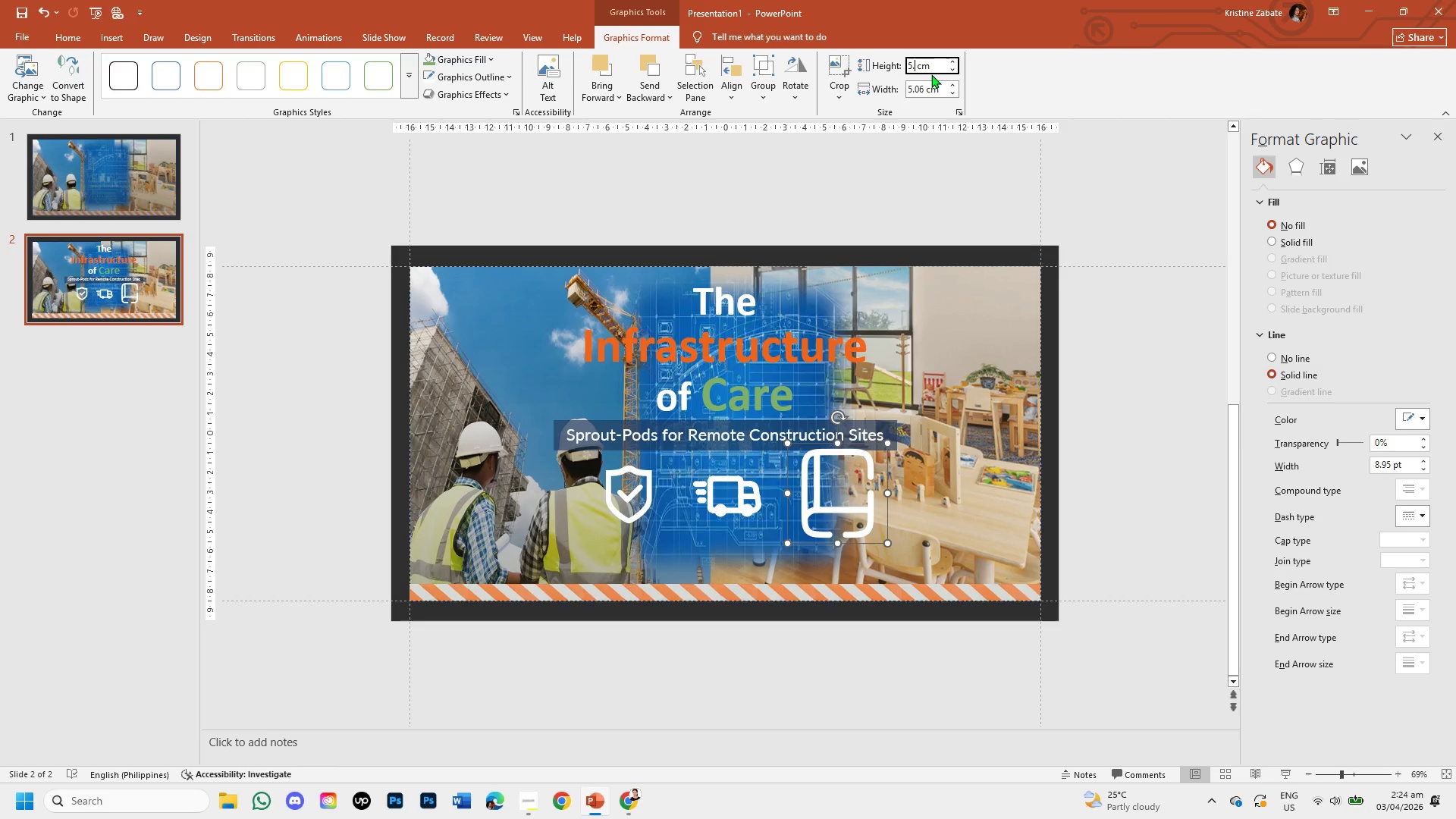 
key(Backspace)
 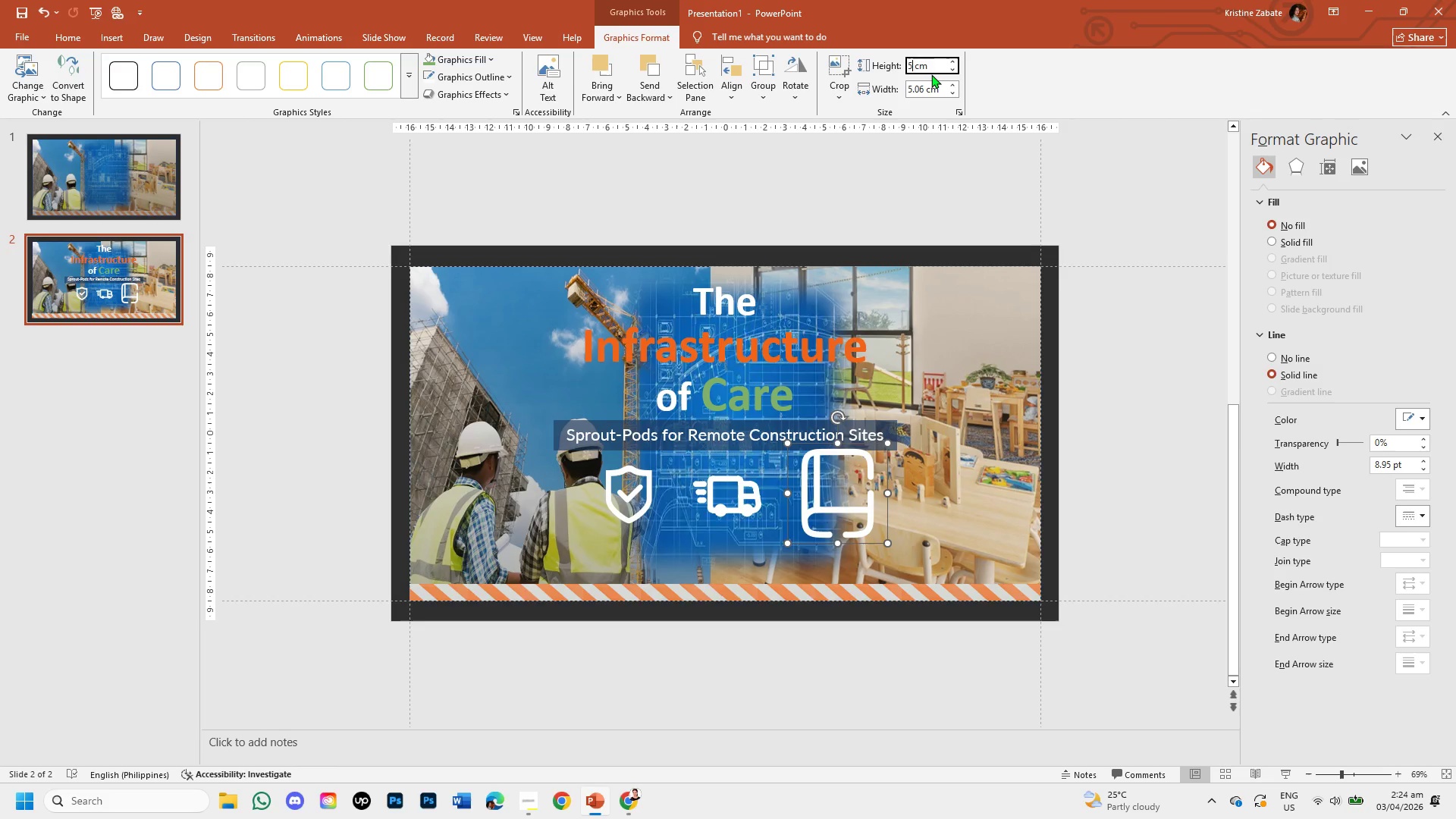 
key(Backspace)
 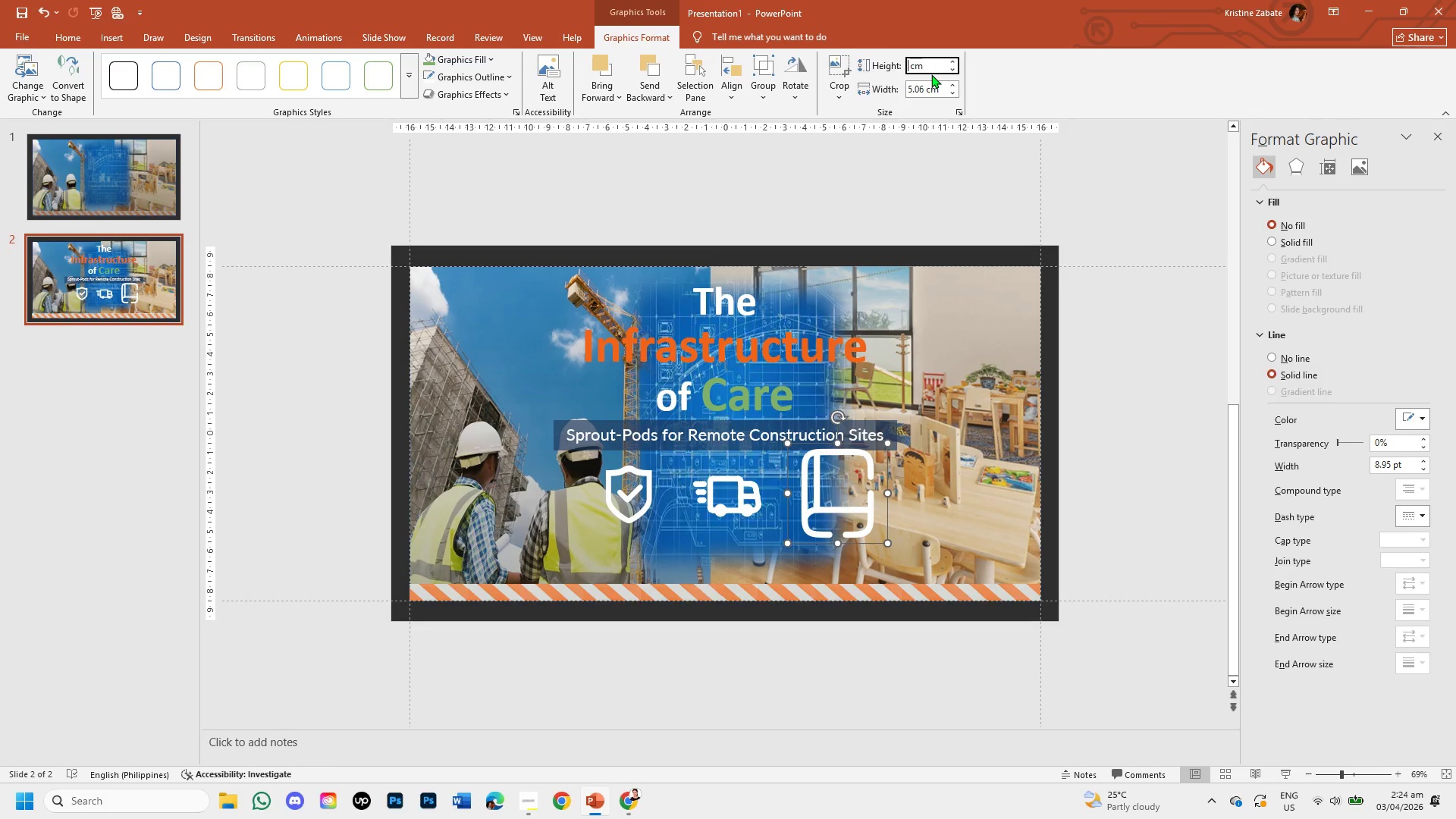 
key(Backspace)
 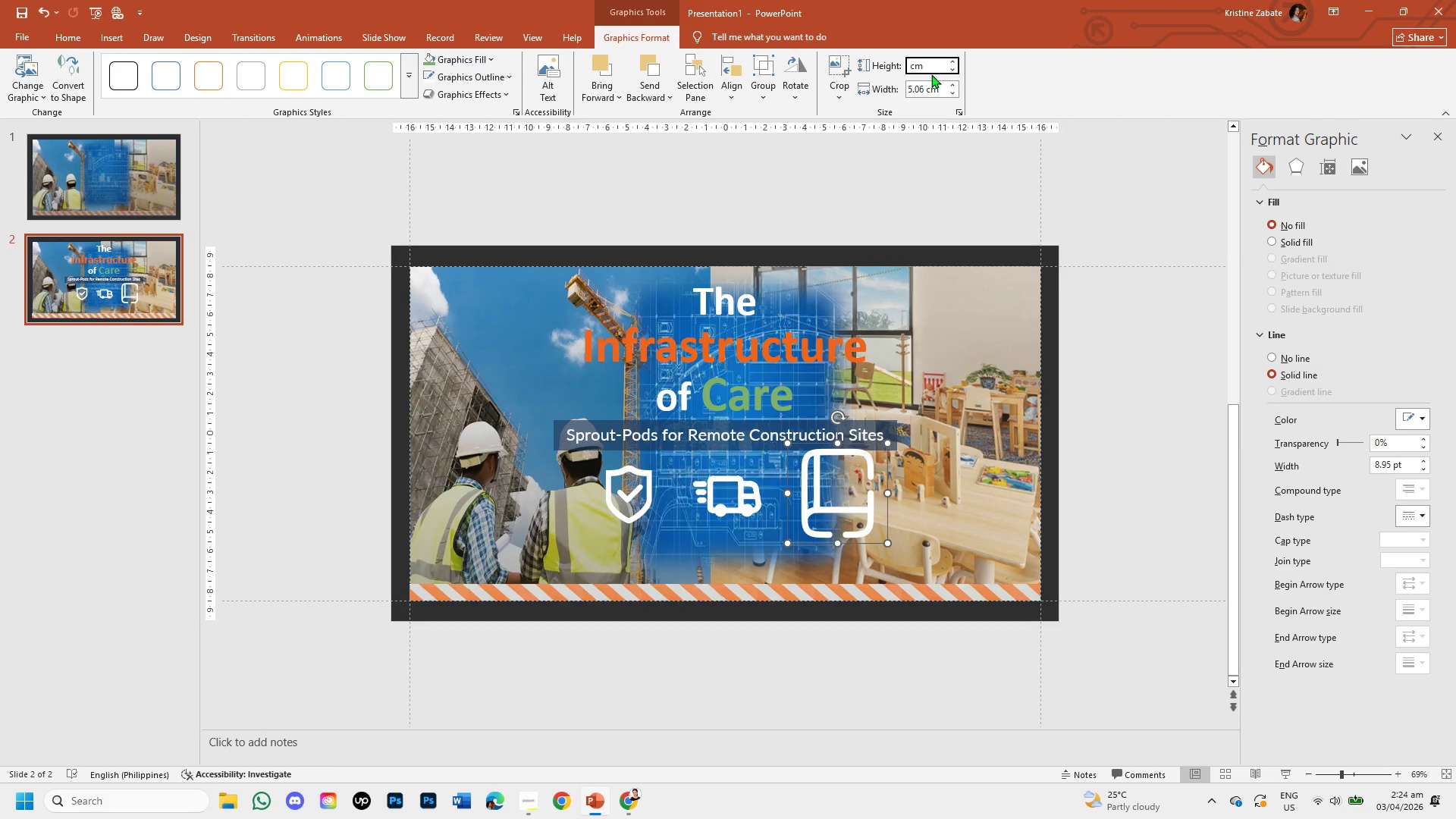 
key(Numpad3)
 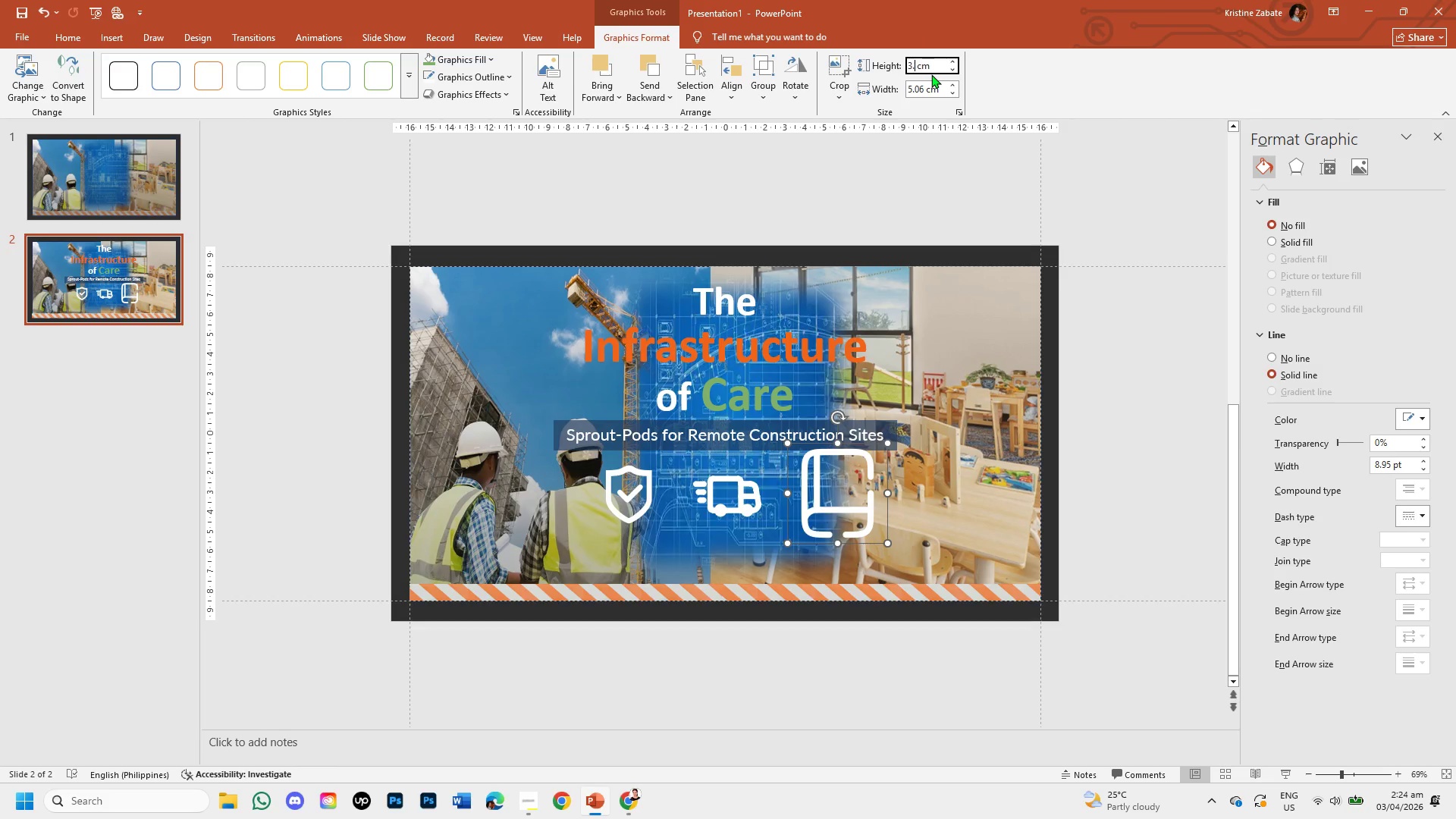 
key(NumpadDecimal)
 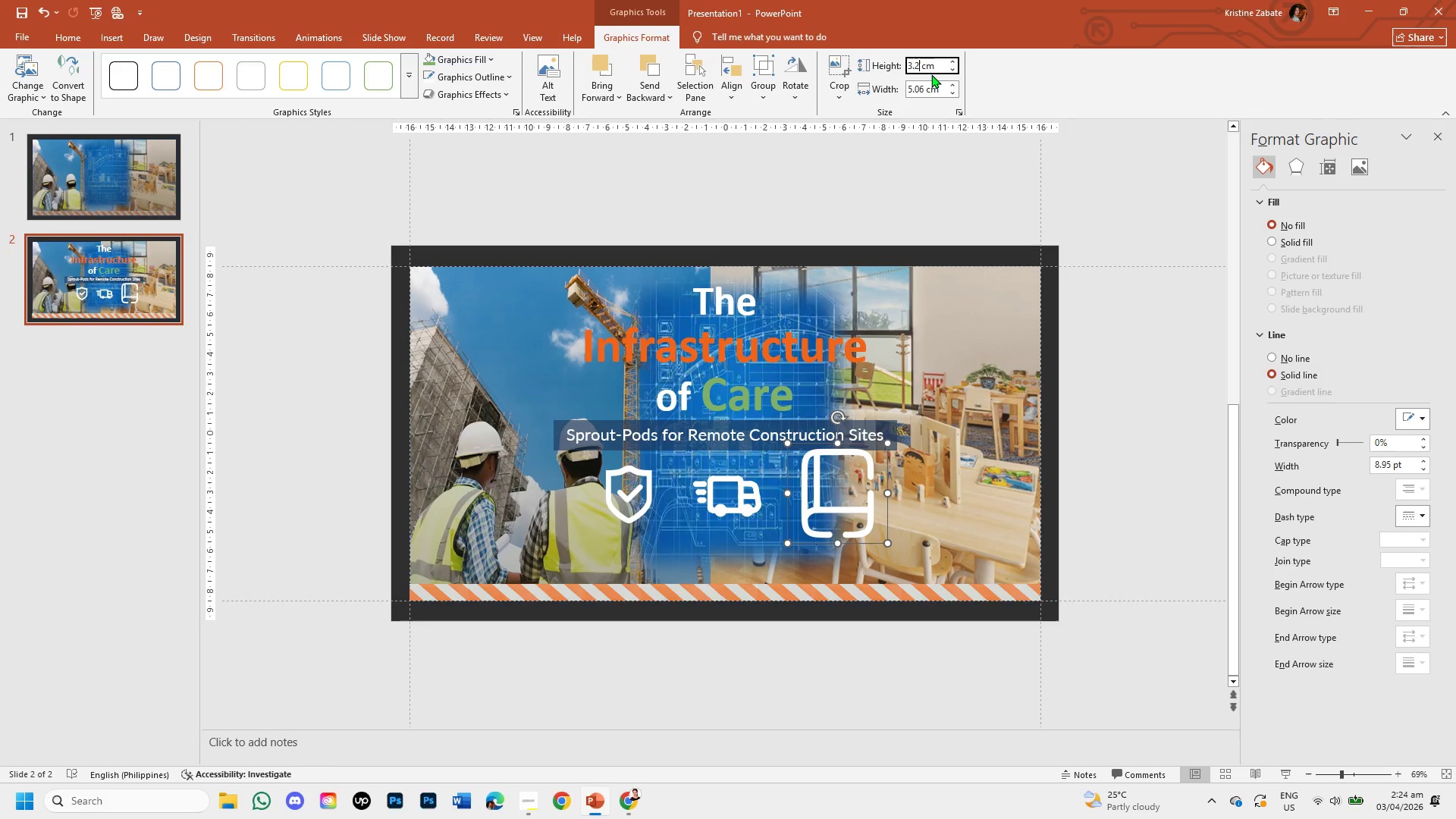 
key(Numpad2)
 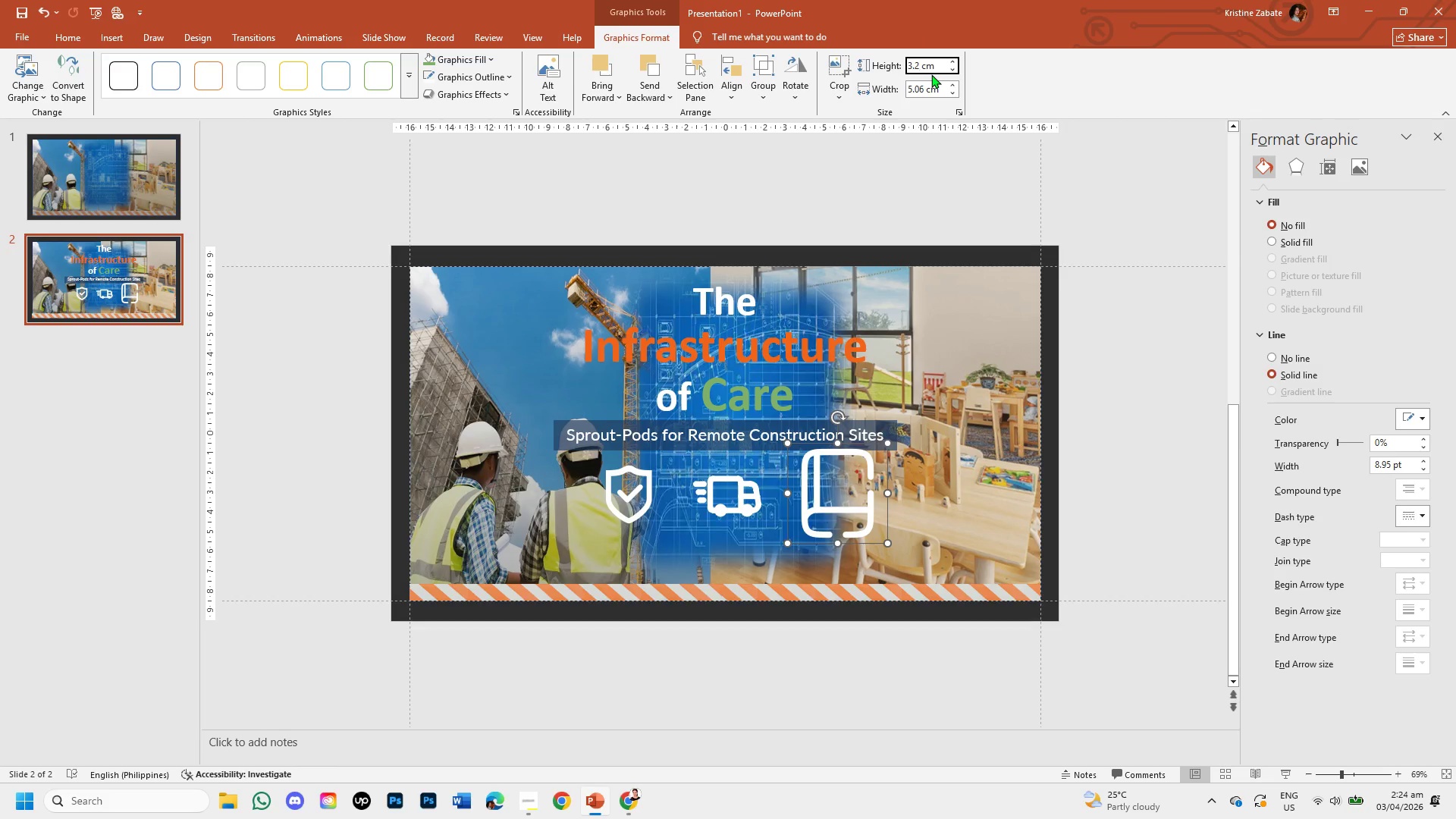 
key(Numpad7)
 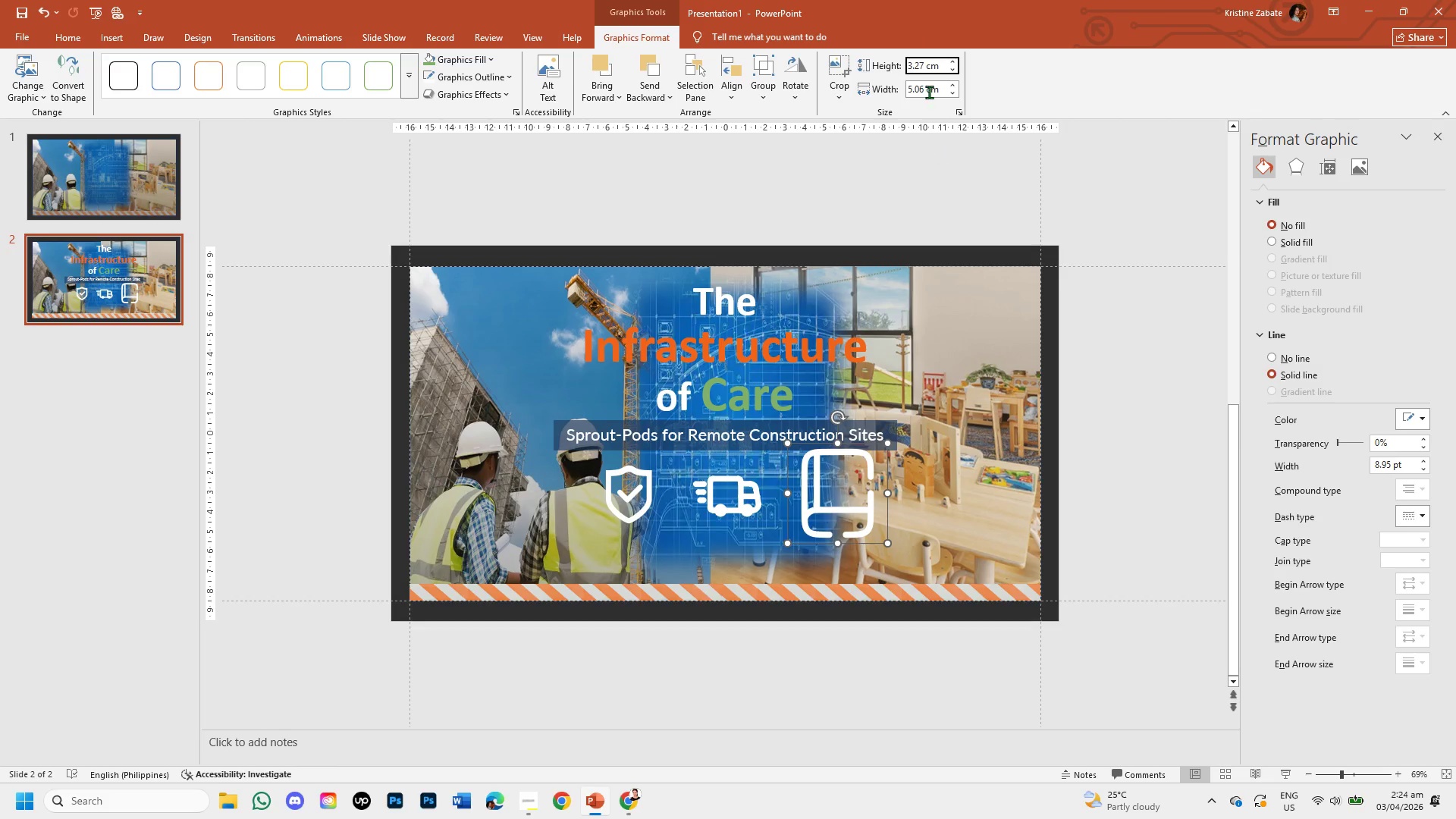 
left_click([929, 90])